 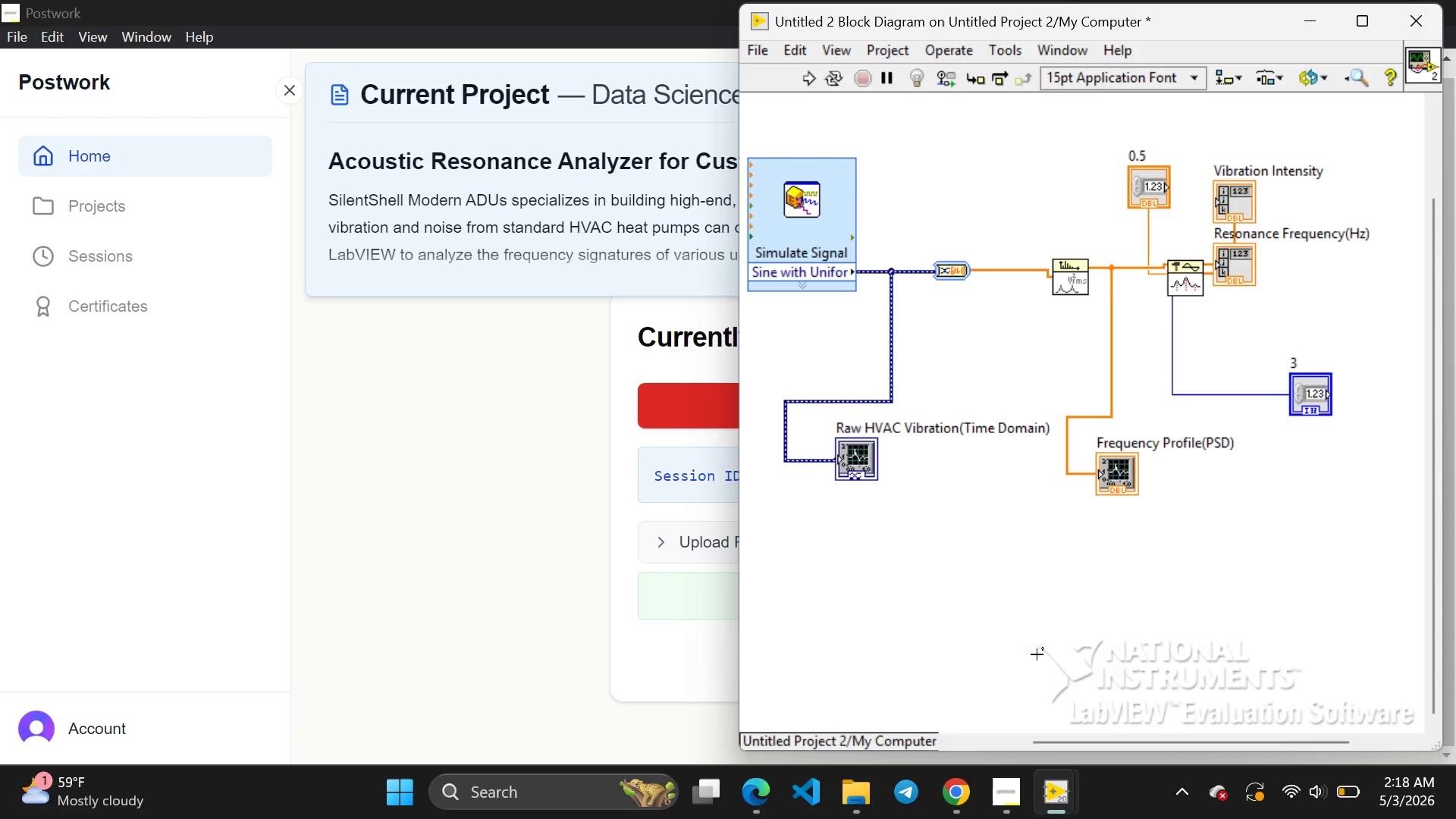 
left_click([1119, 717])
 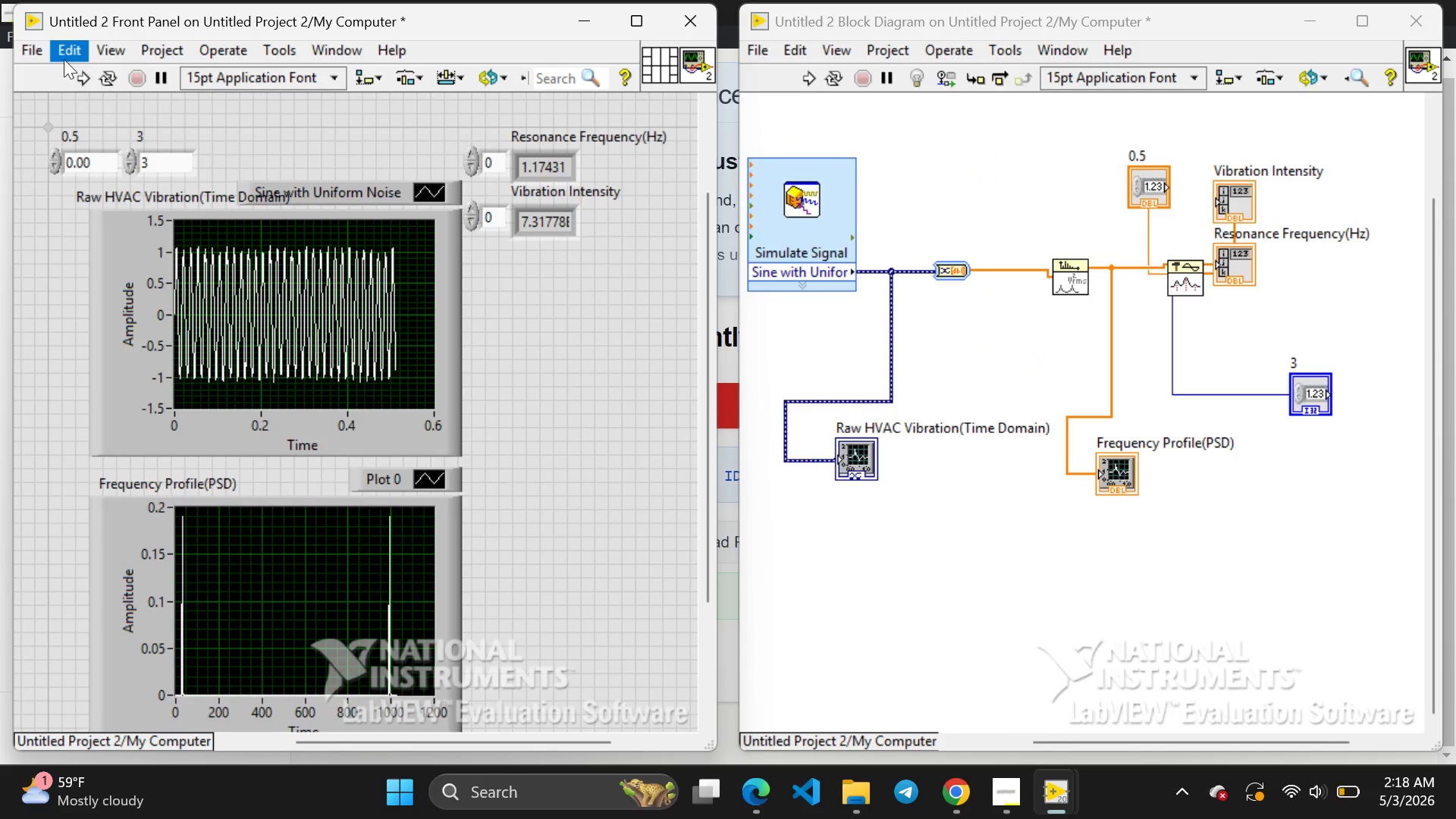 
left_click([49, 59])
 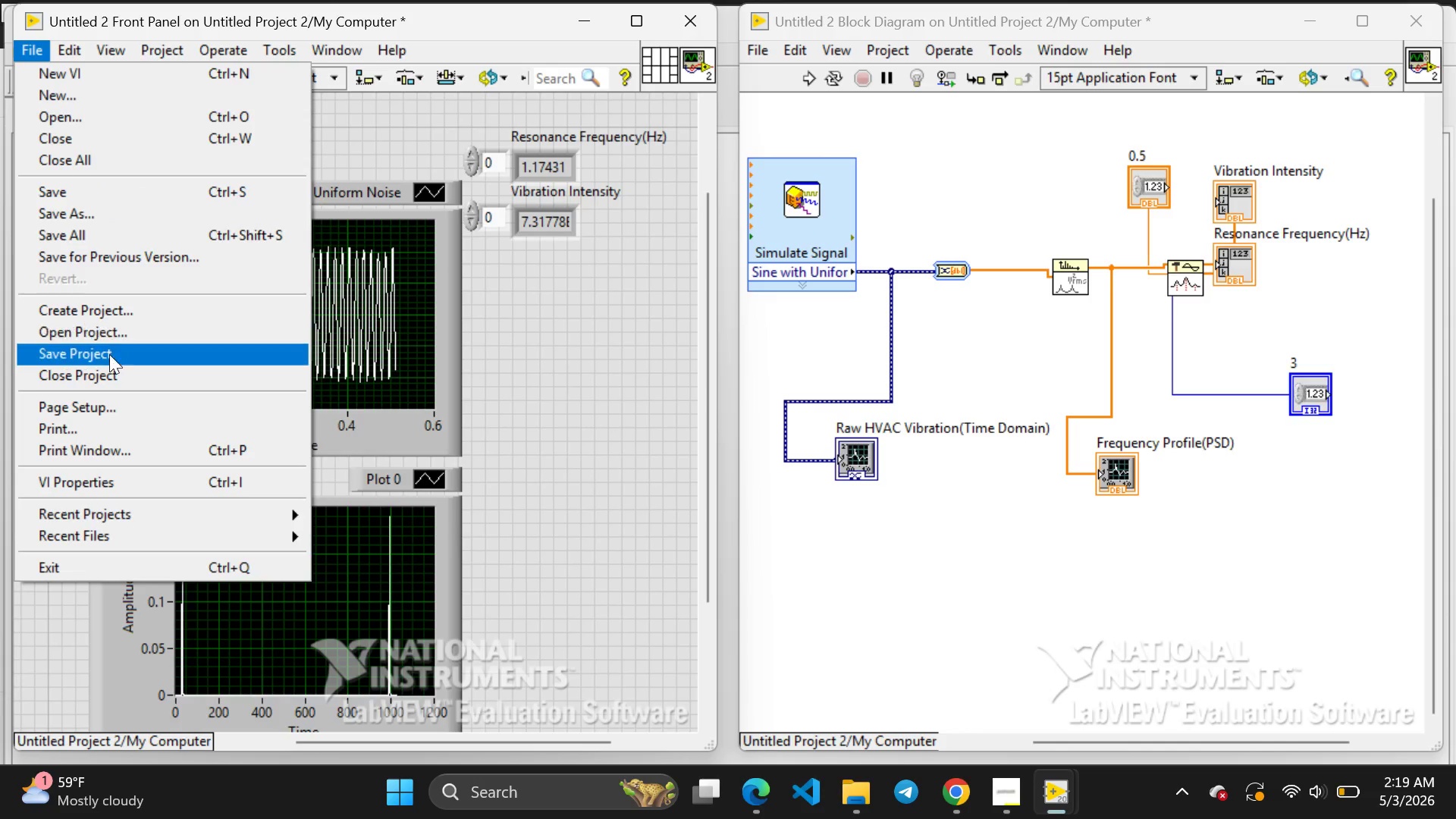 
wait(11.69)
 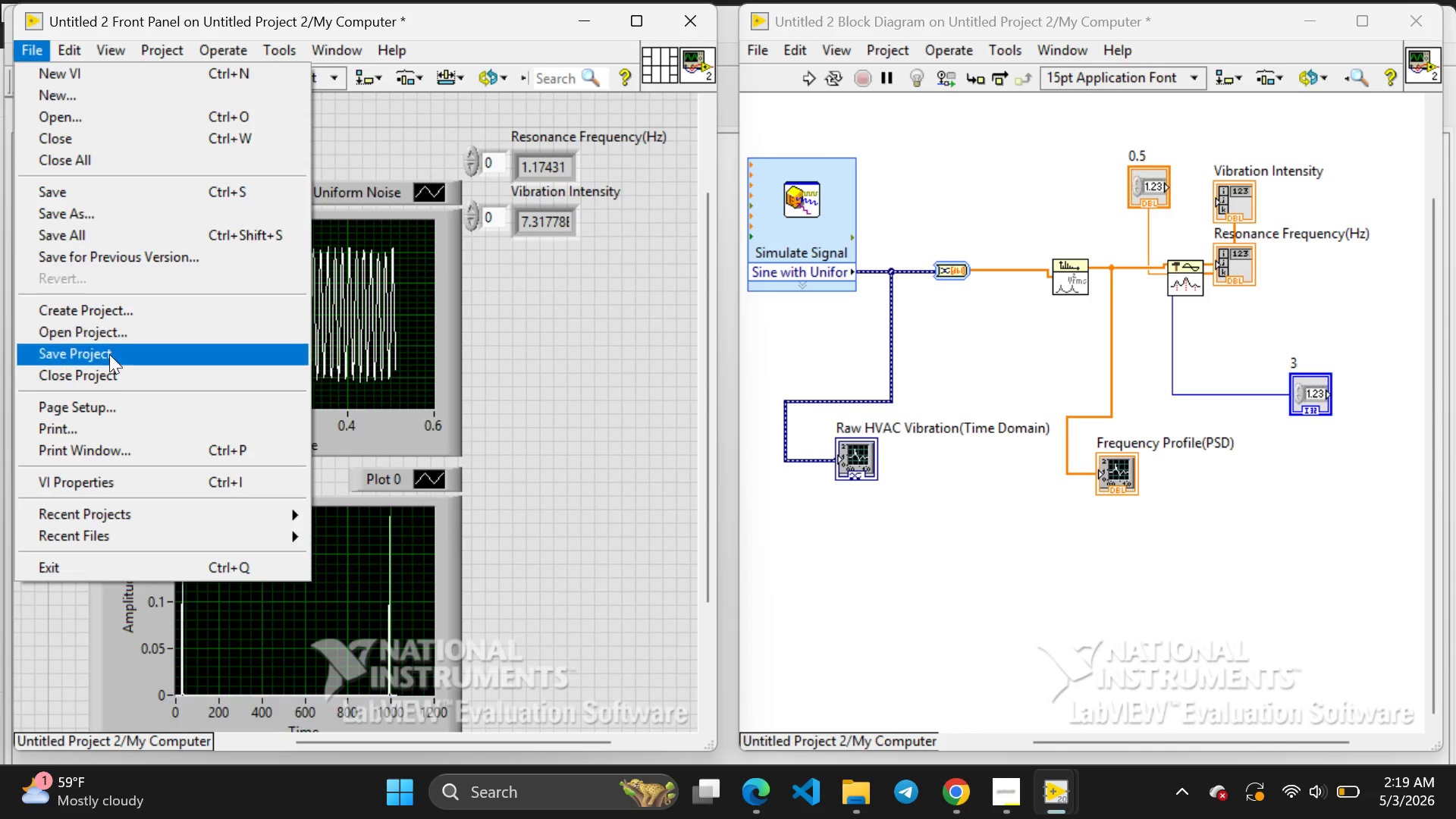 
left_click([113, 354])
 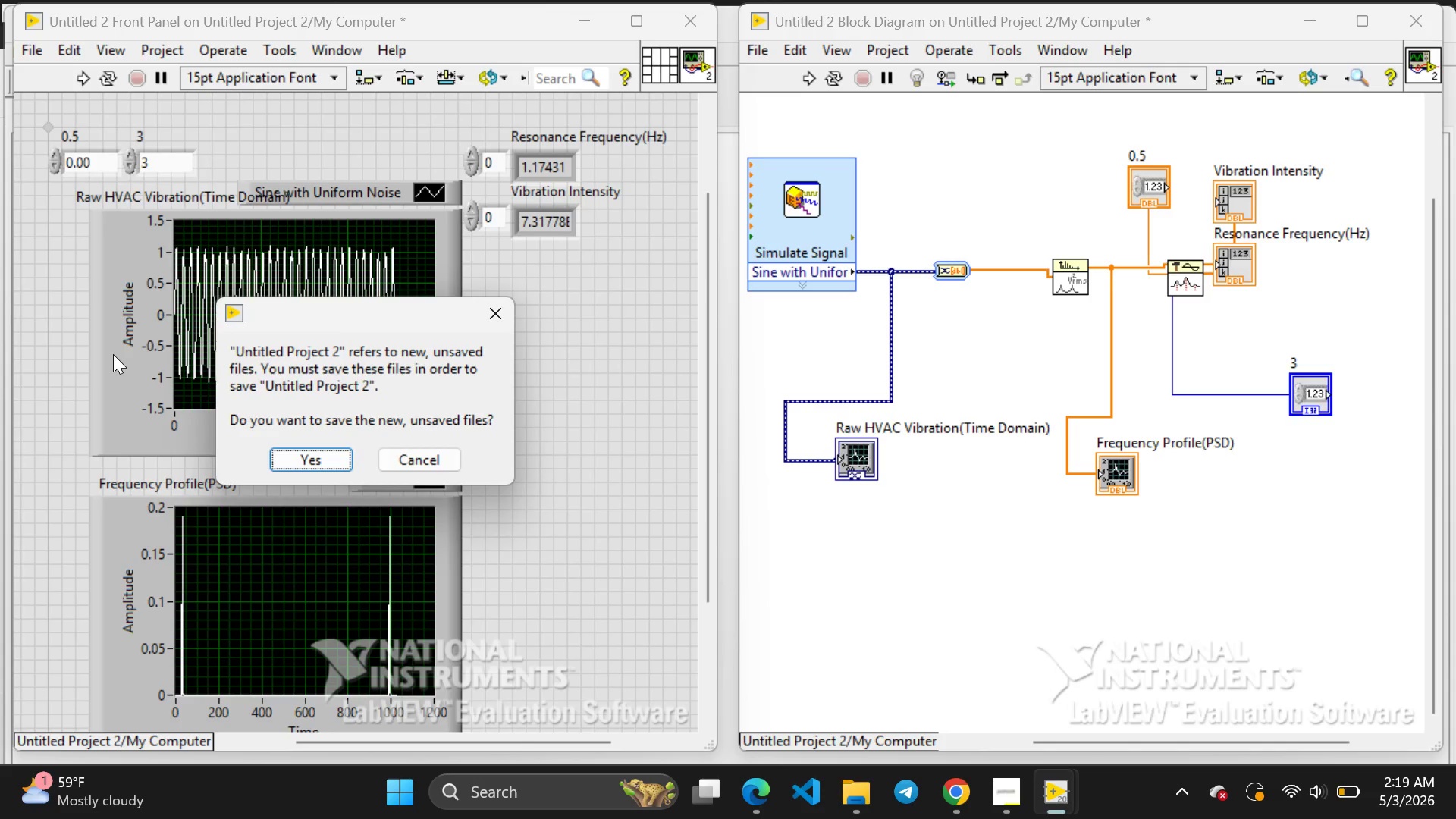 
wait(18.72)
 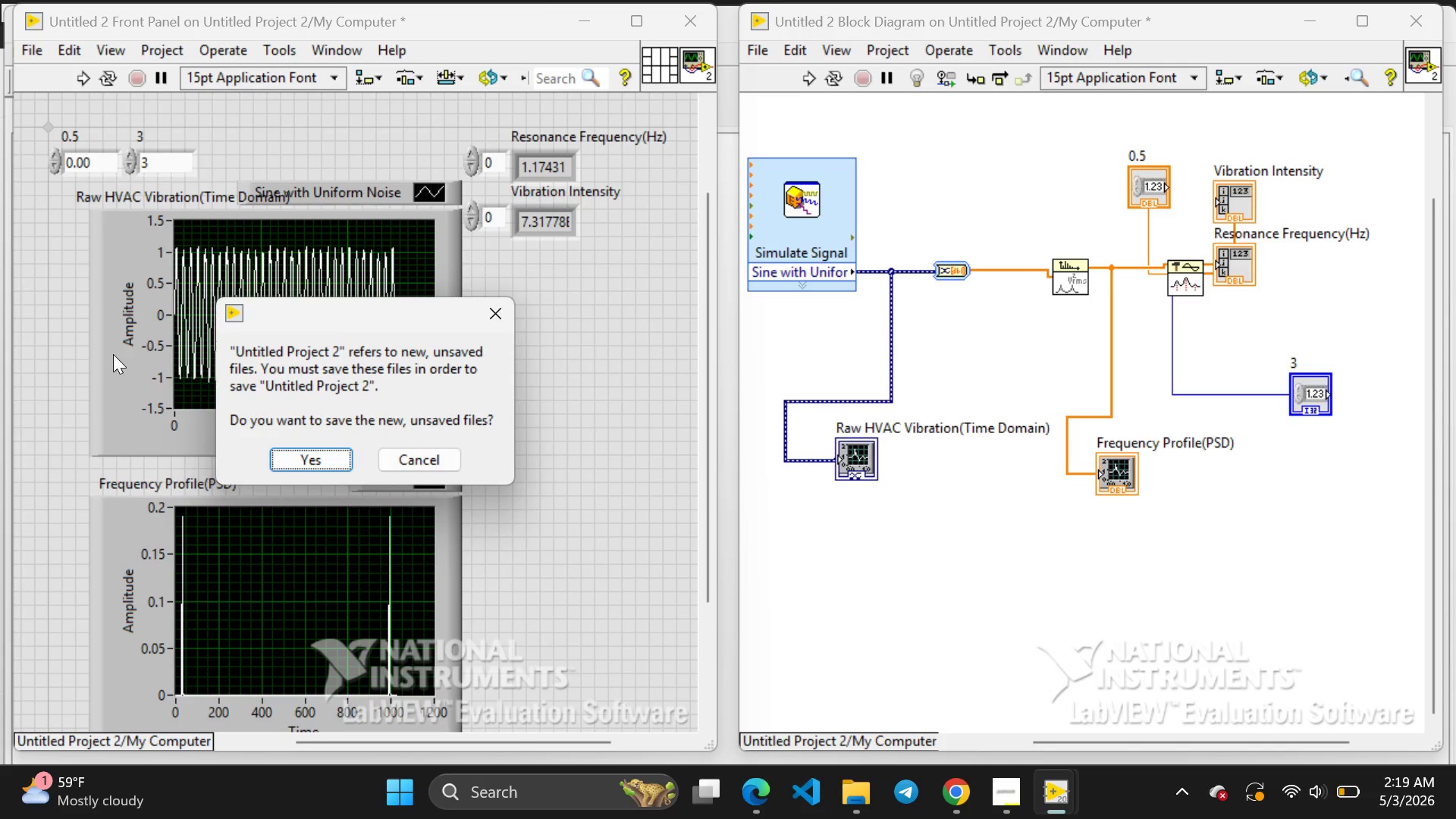 
left_click([442, 466])
 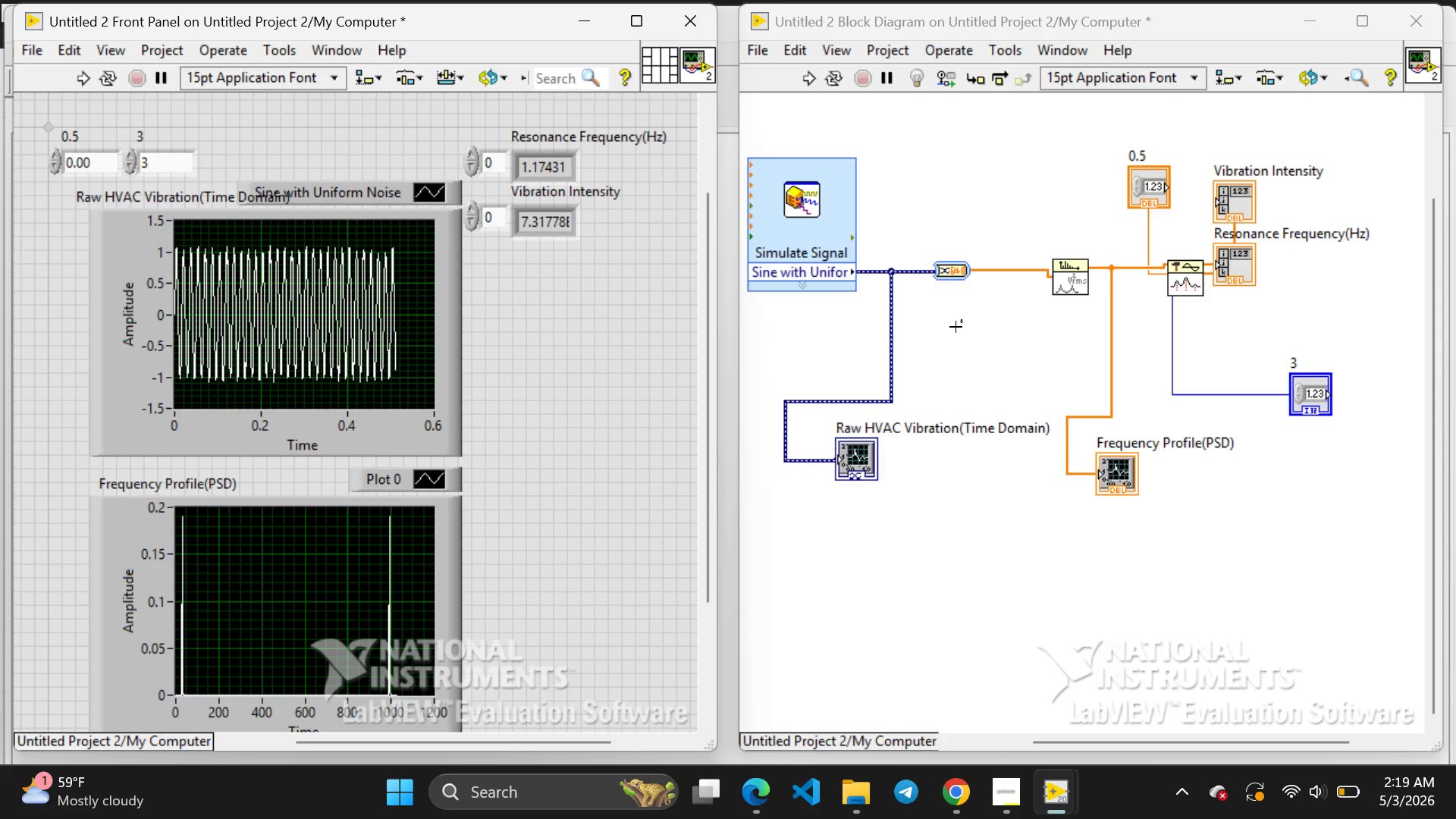 
left_click([929, 190])
 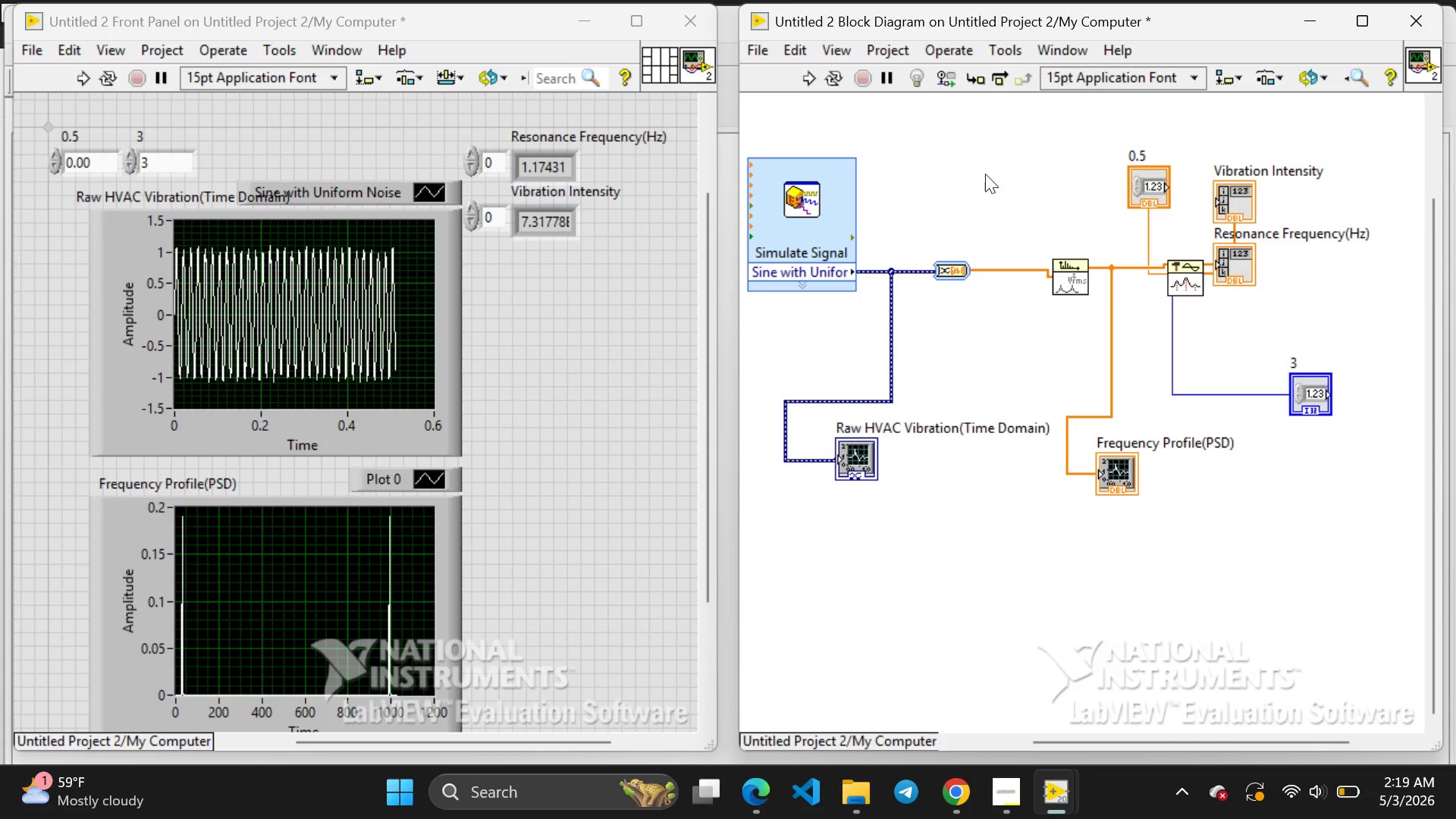 
right_click([985, 174])
 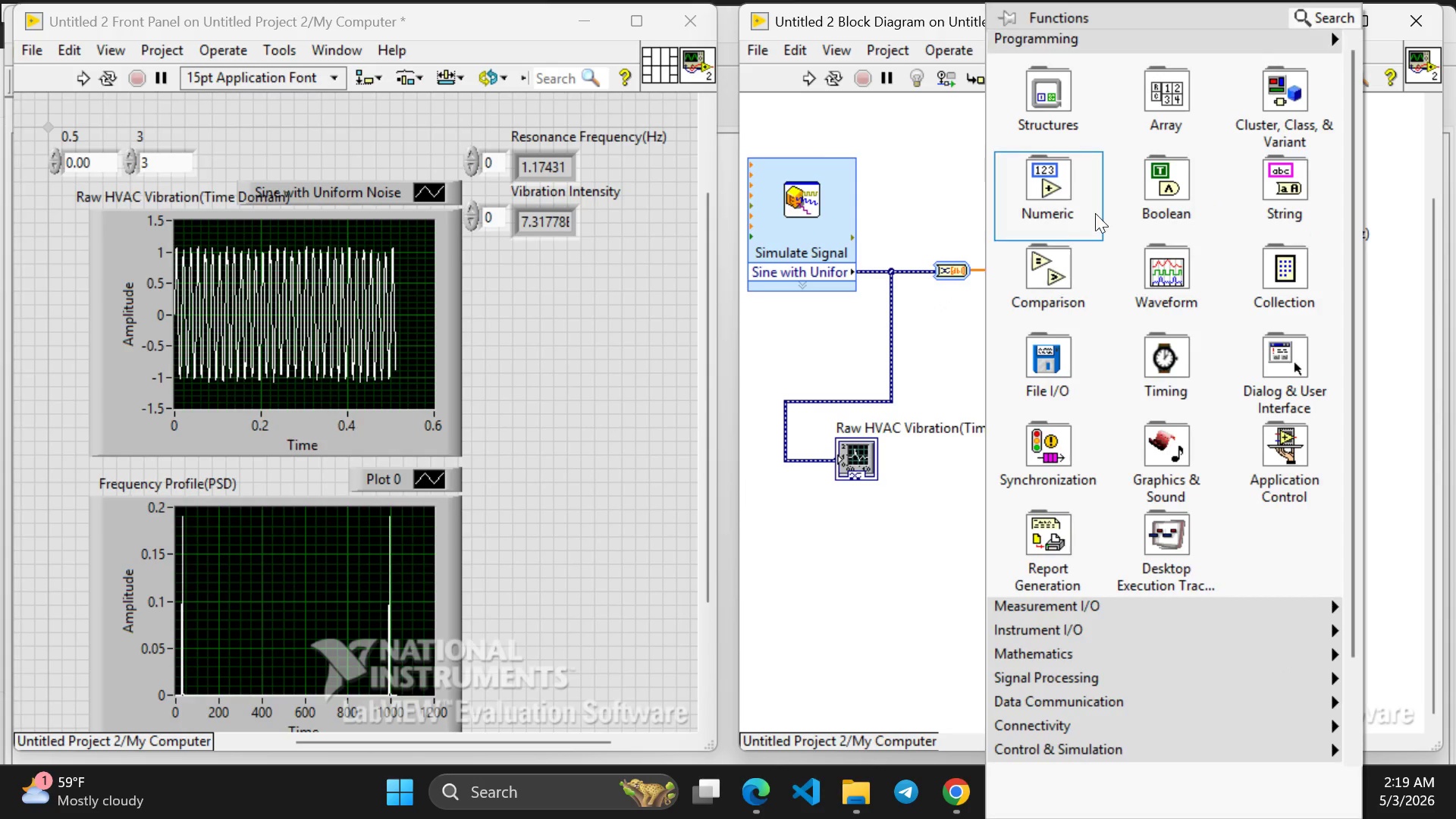 
mouse_move([1079, 227])
 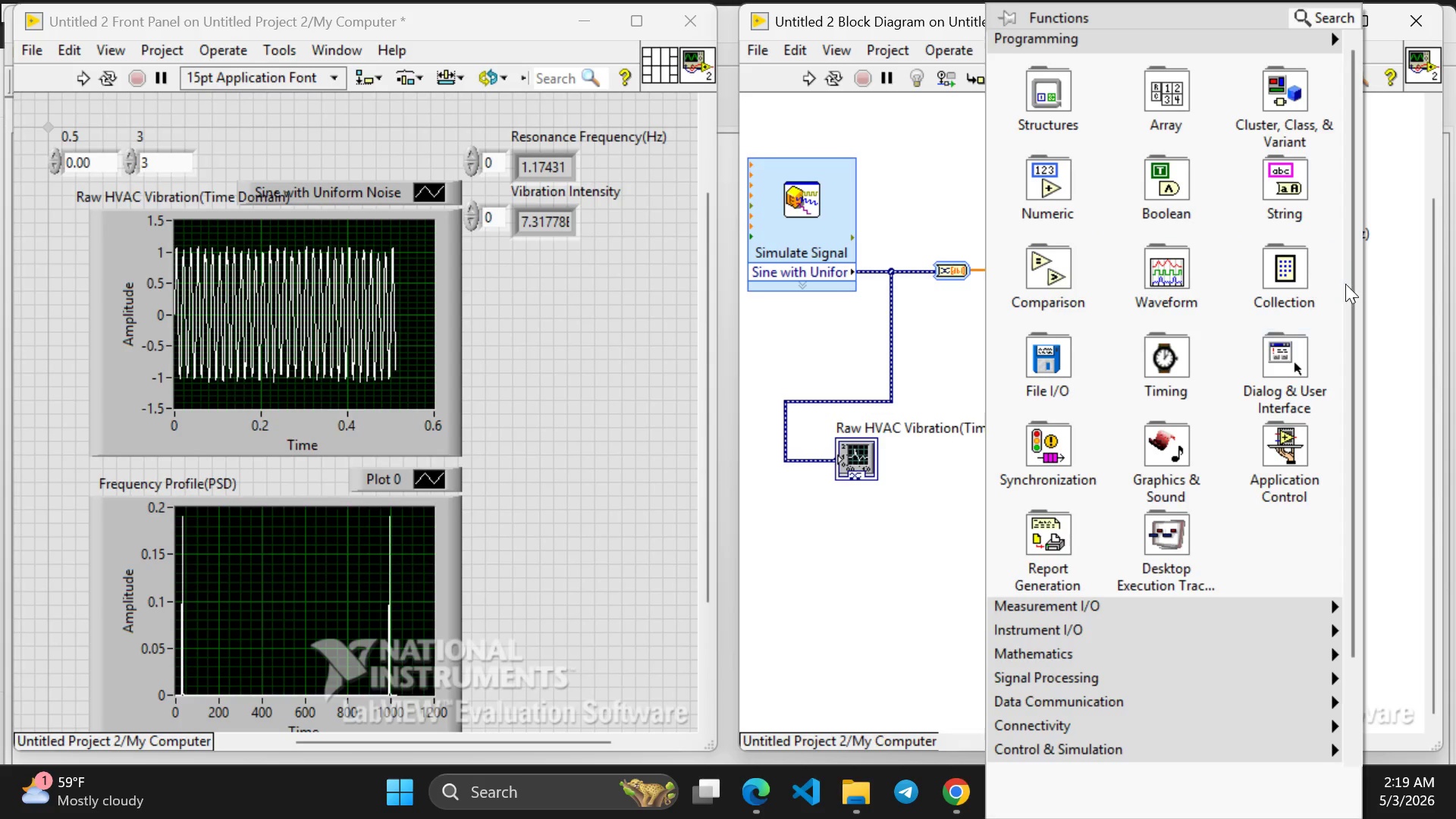 
left_click([1385, 294])
 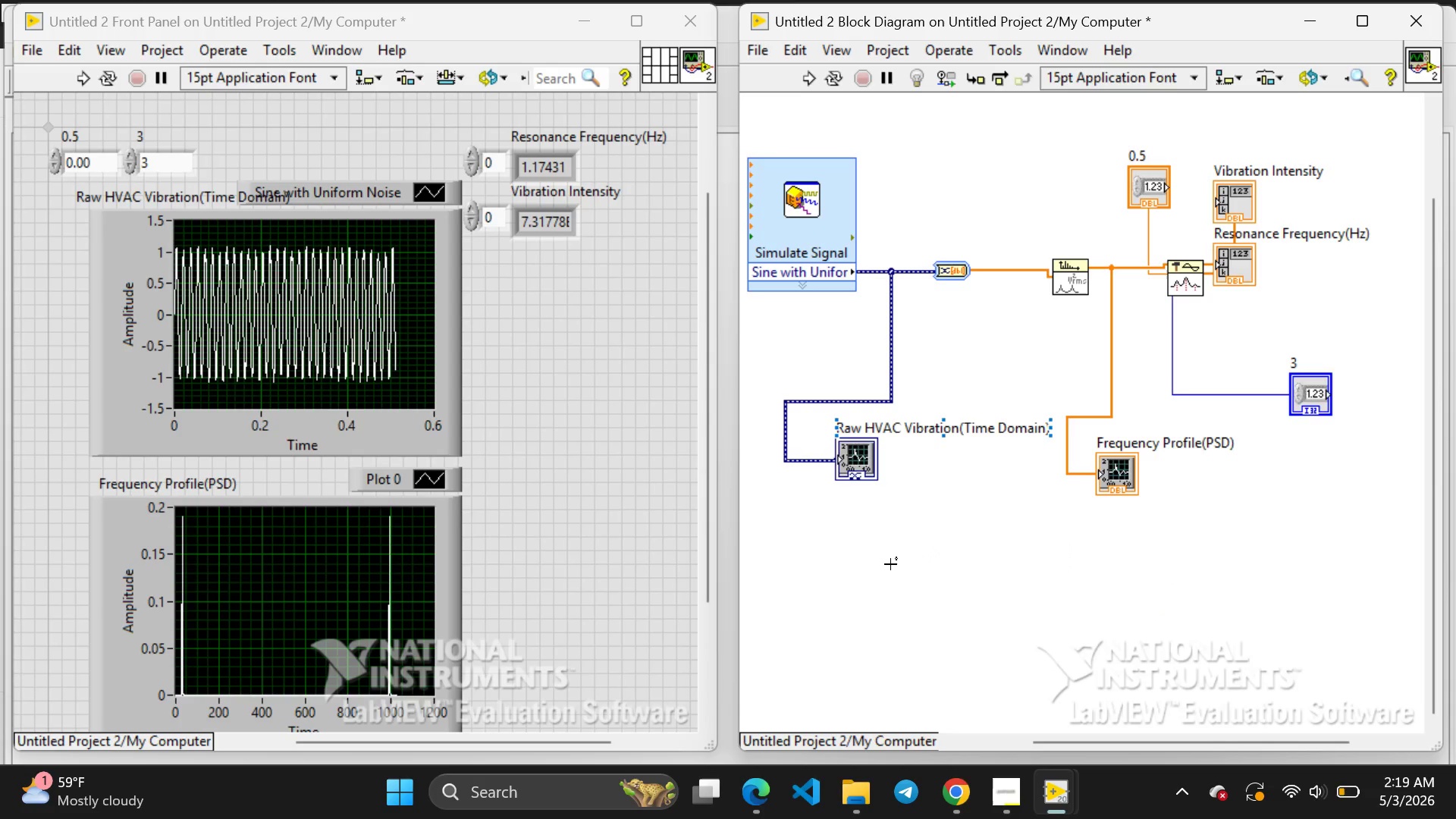 
right_click([890, 564])
 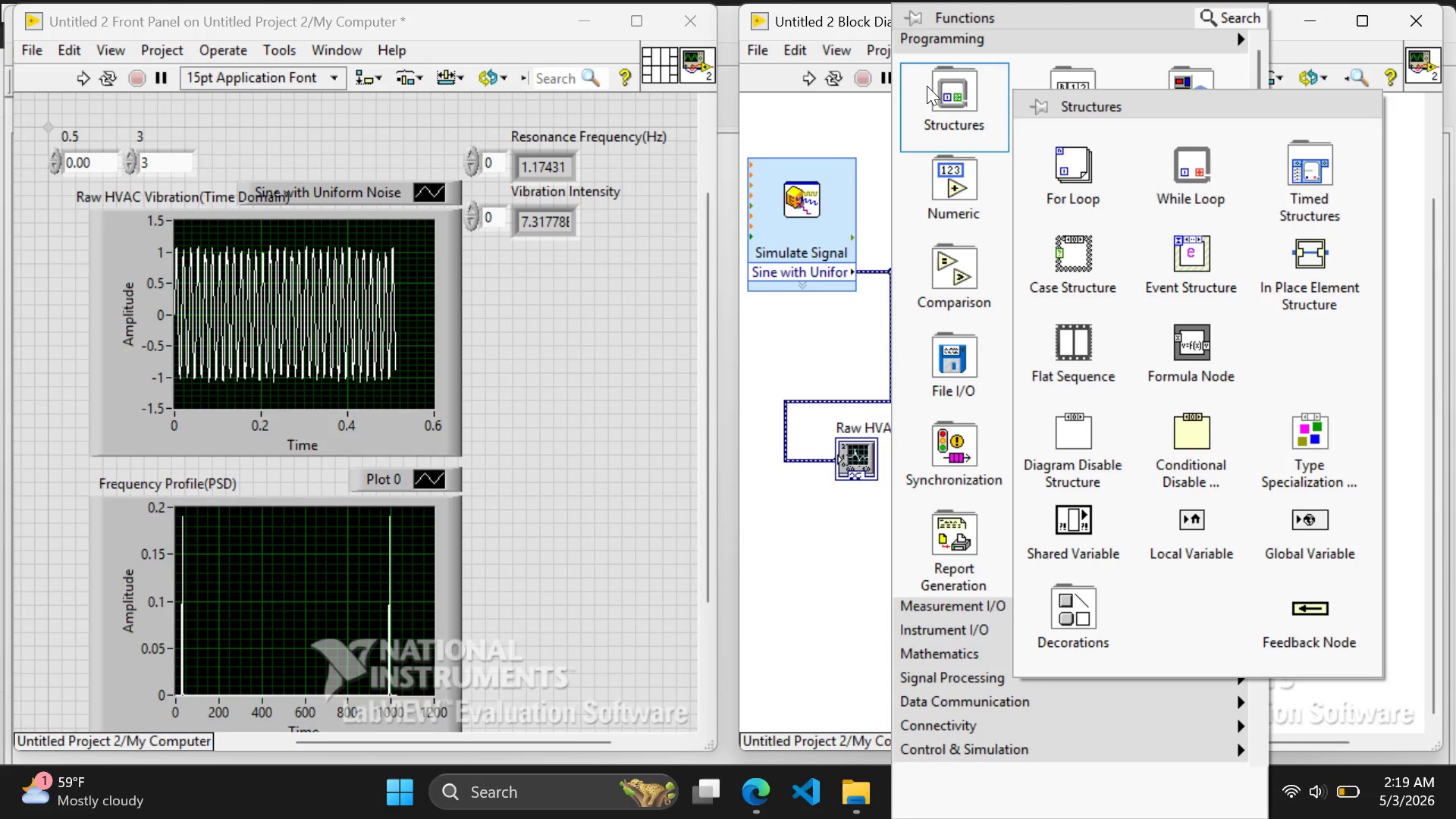 
wait(9.88)
 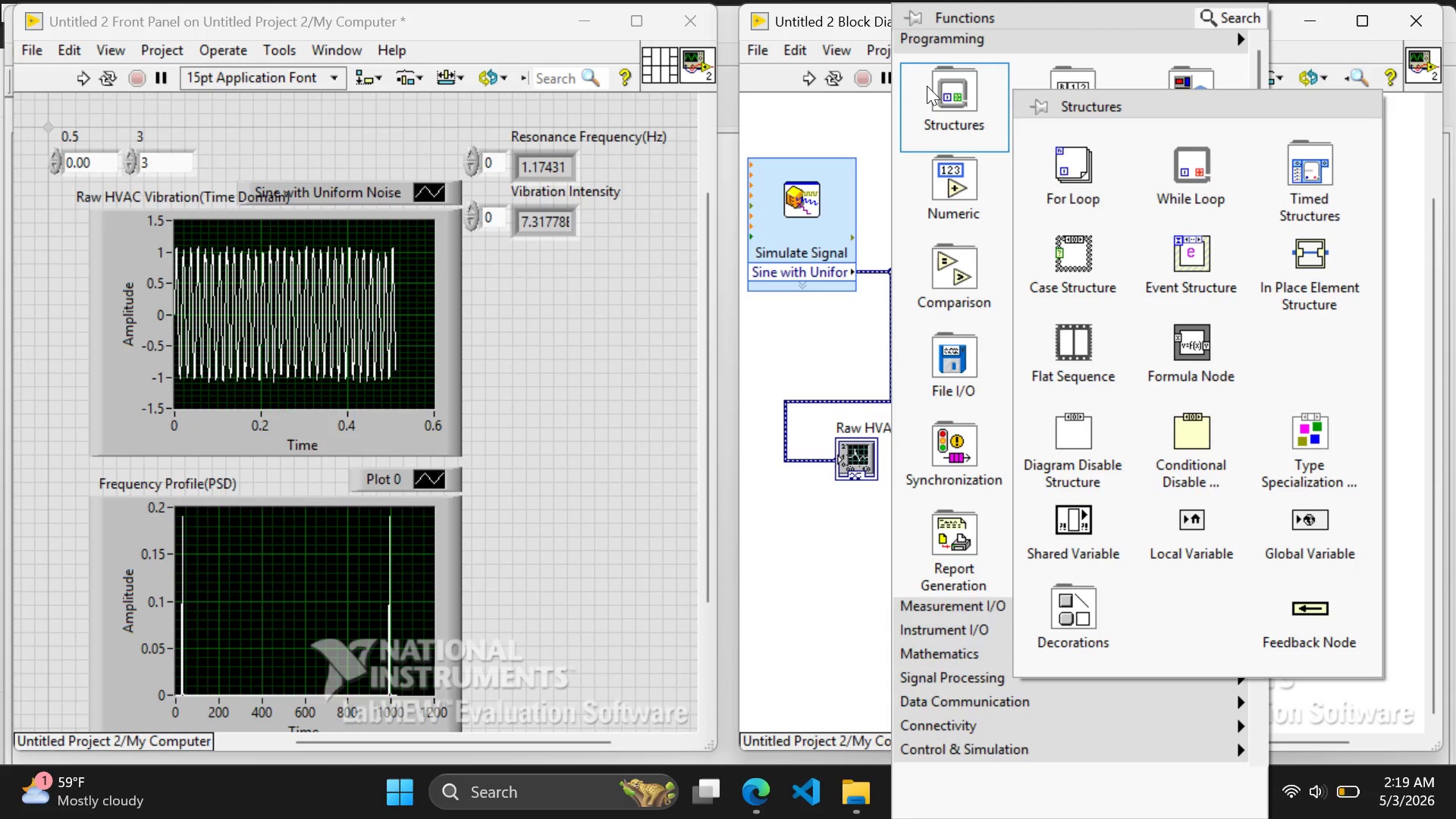 
left_click([1212, 168])
 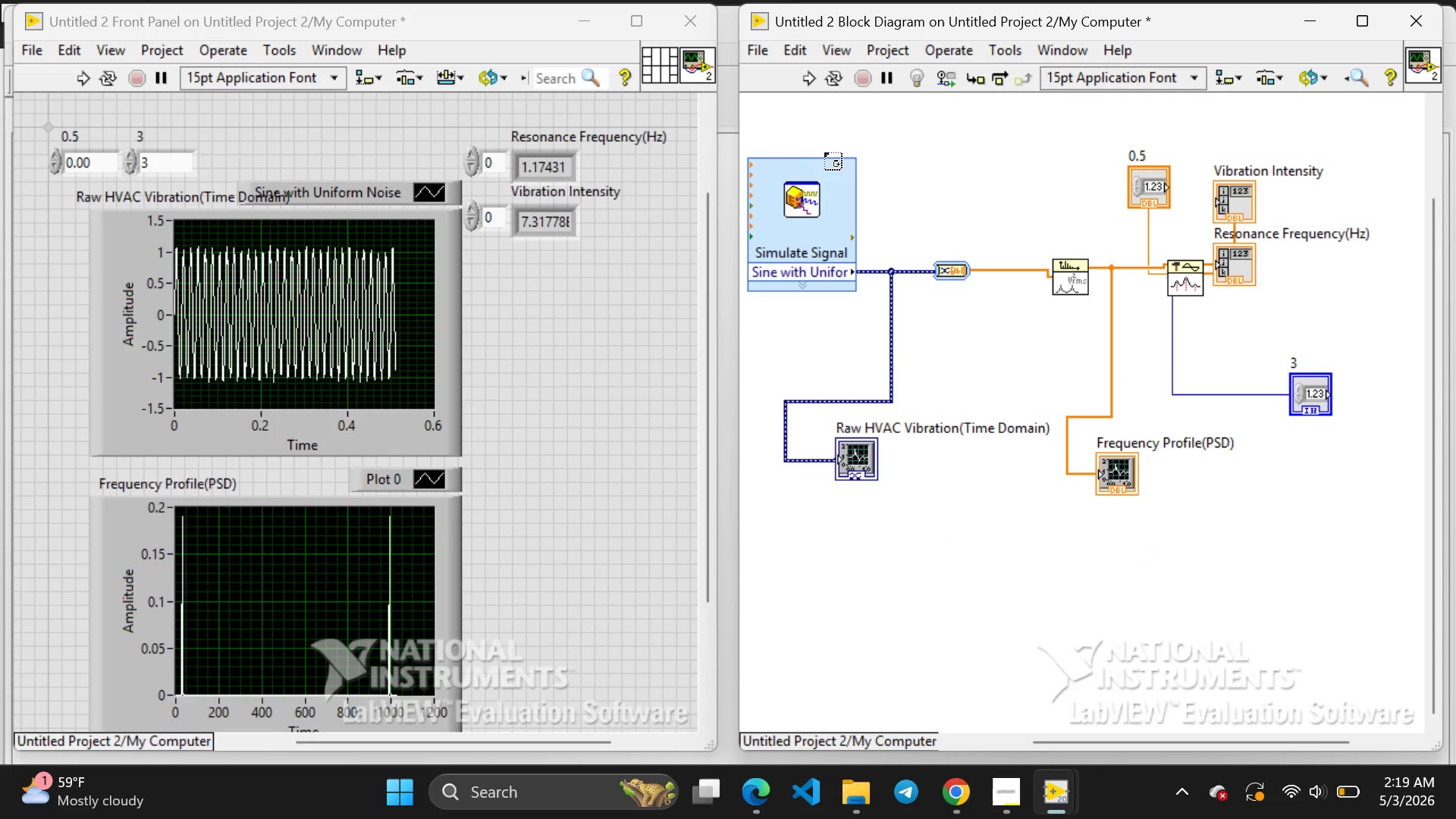 
left_click_drag(start_coordinate=[749, 127], to_coordinate=[1403, 532])
 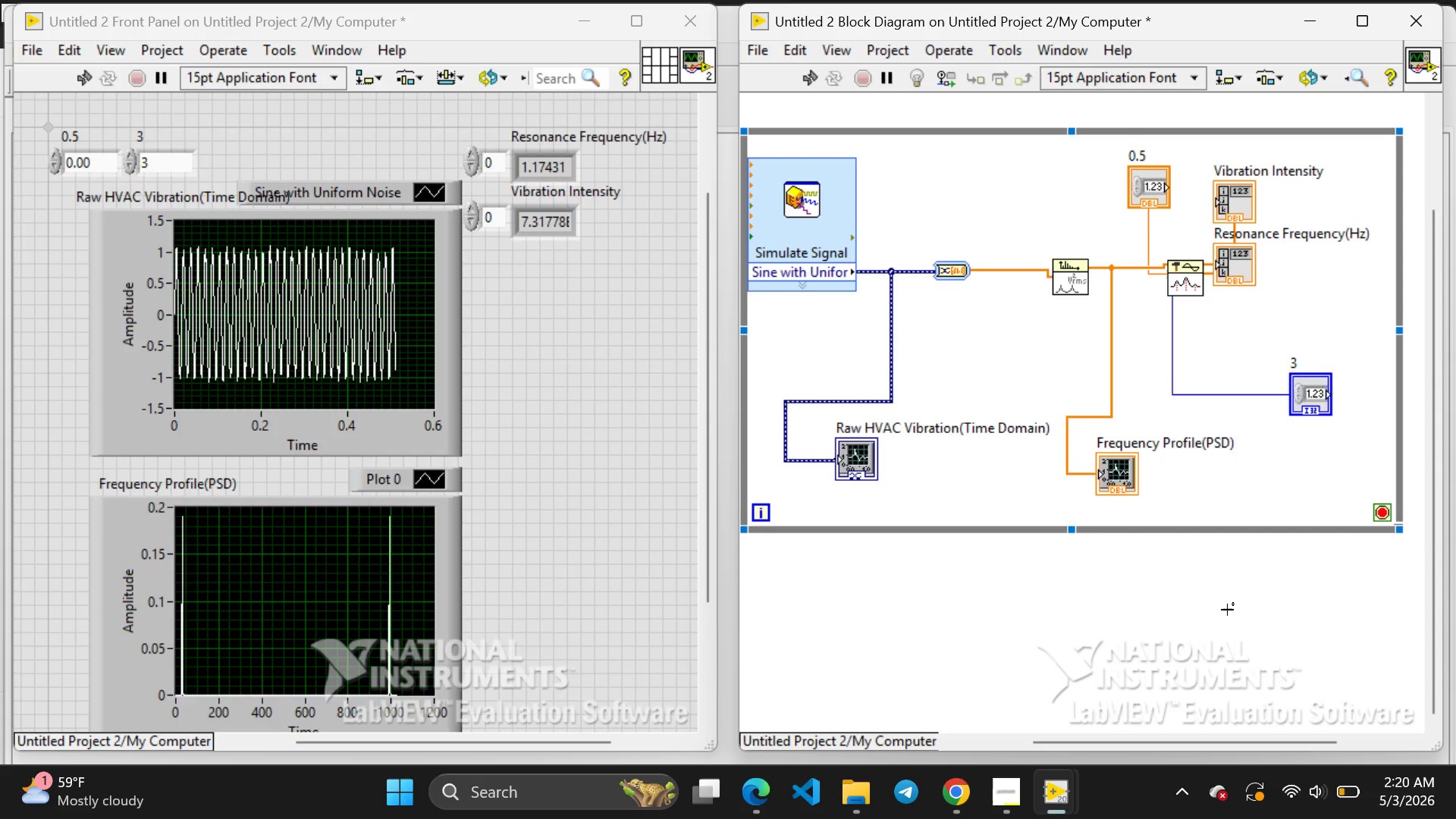 
left_click([1197, 632])
 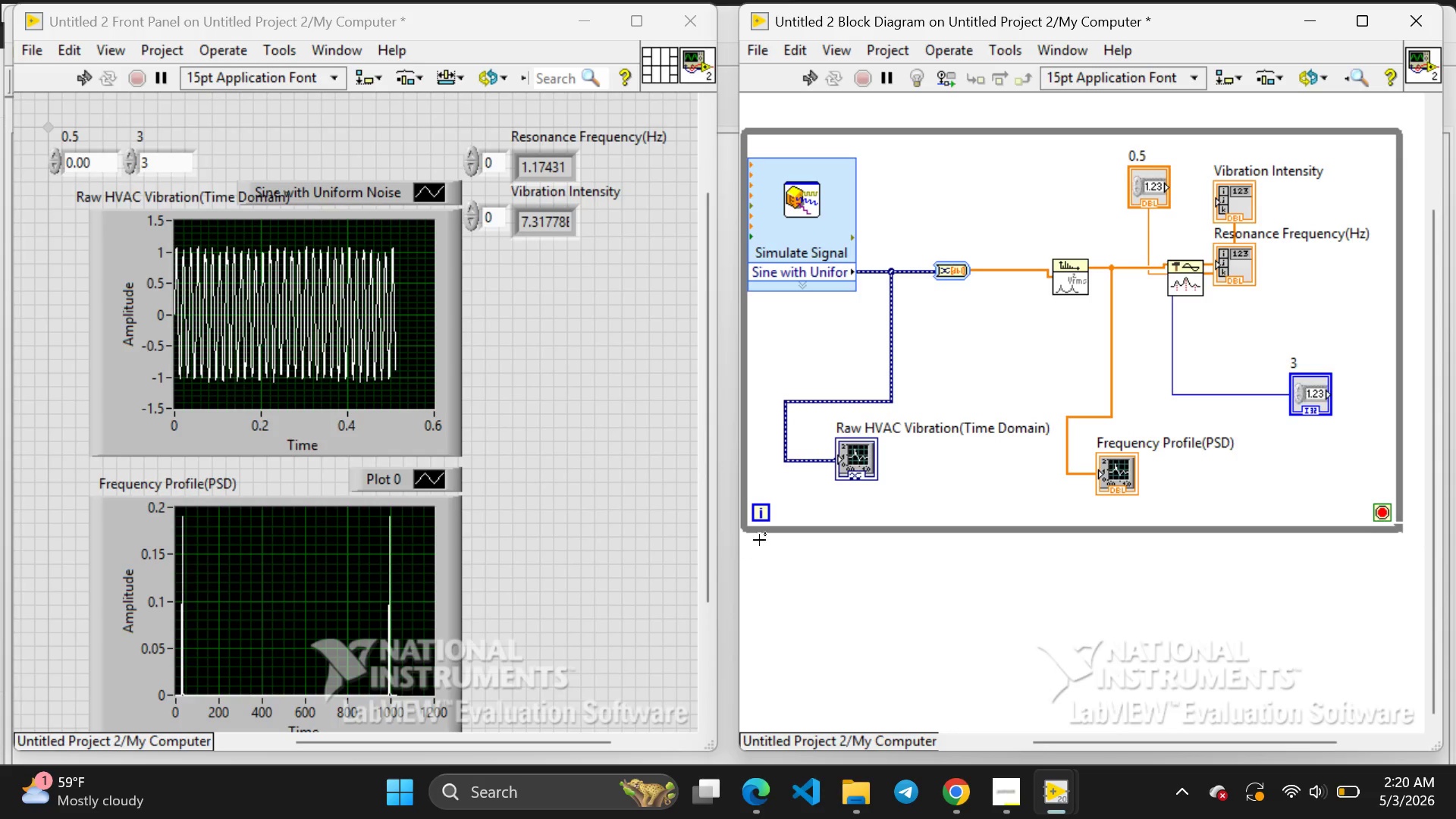 
mouse_move([801, 516])
 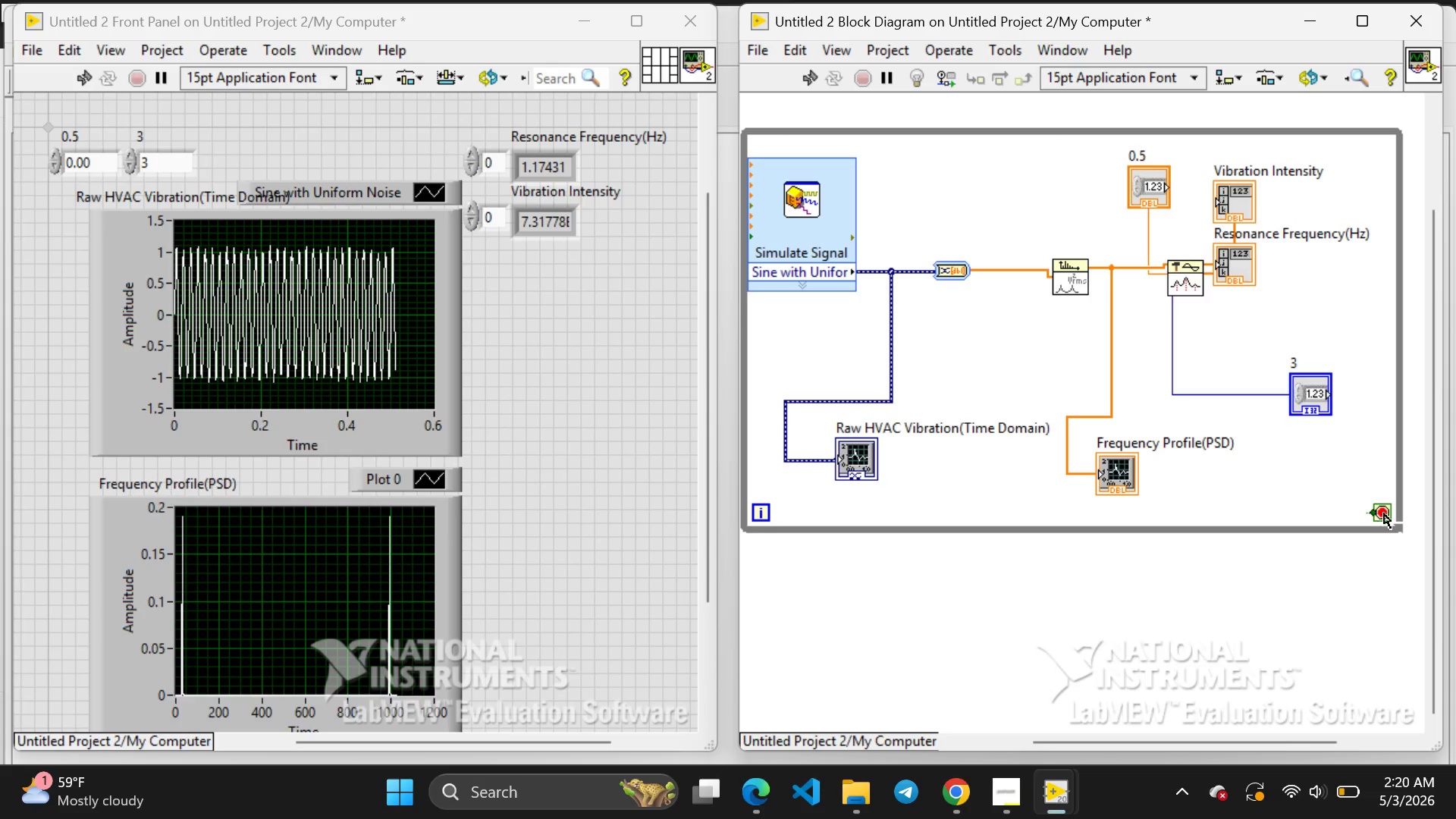 
mouse_move([1378, 530])
 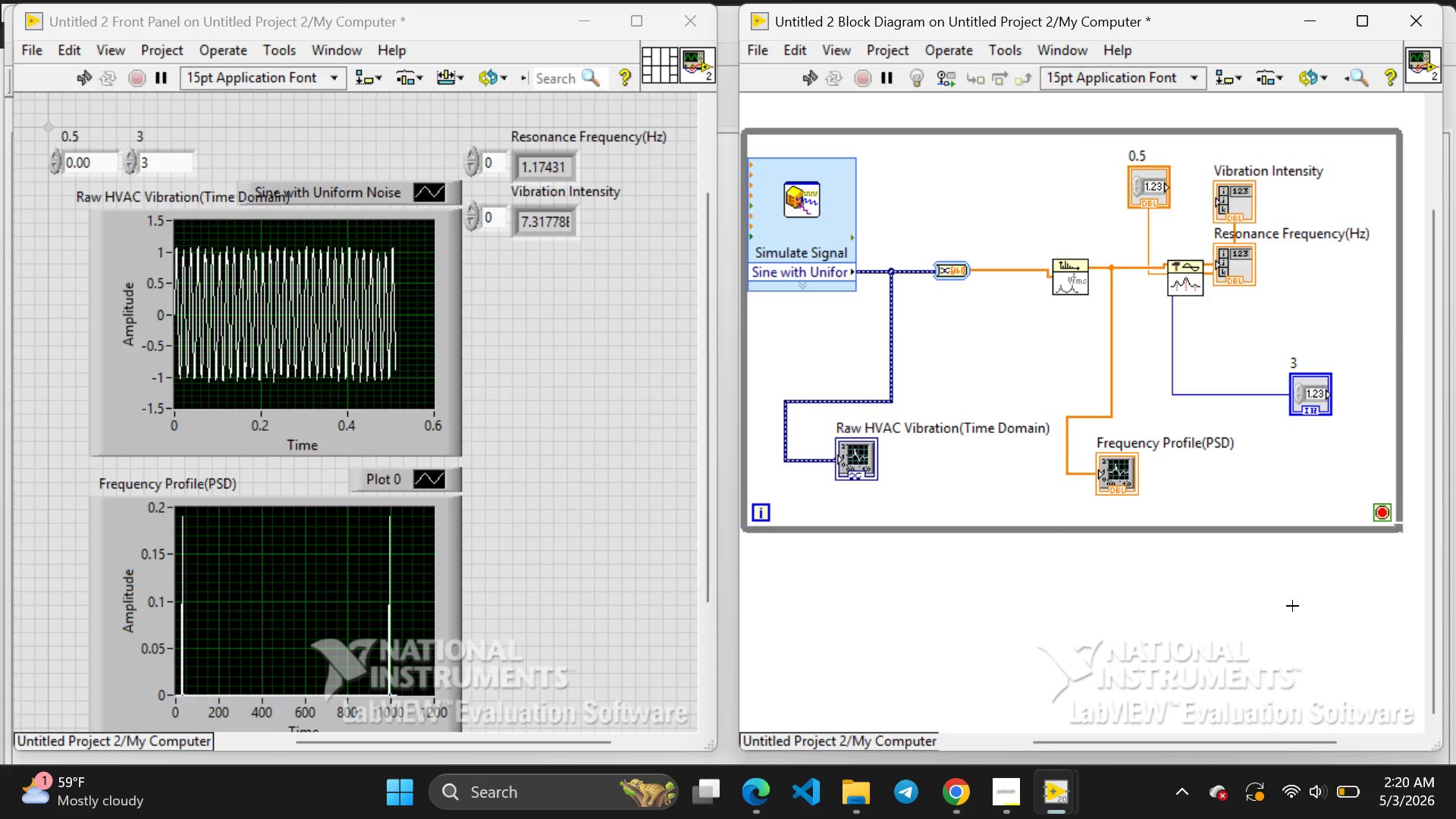 
left_click([1292, 606])
 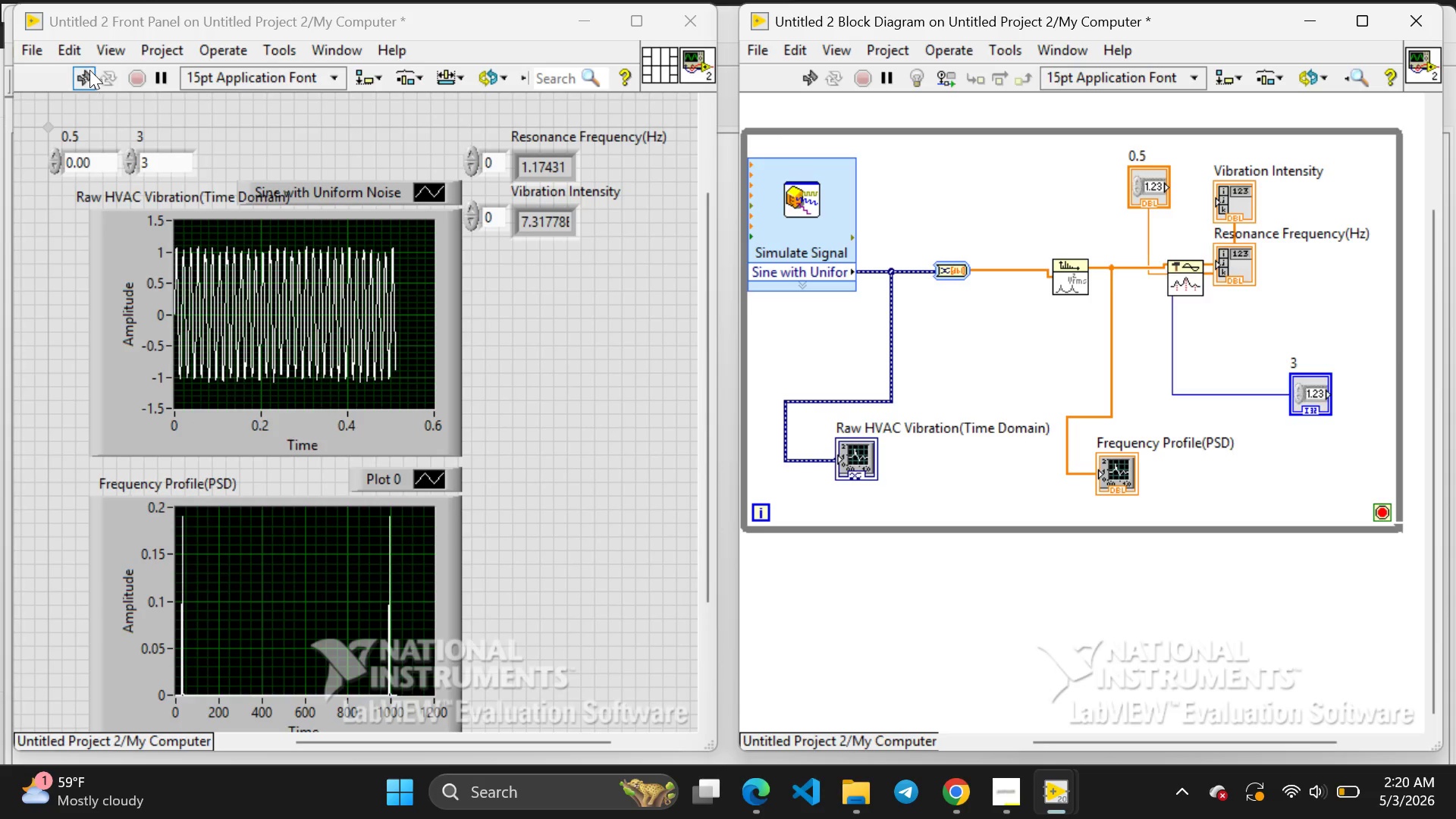 
left_click([86, 71])
 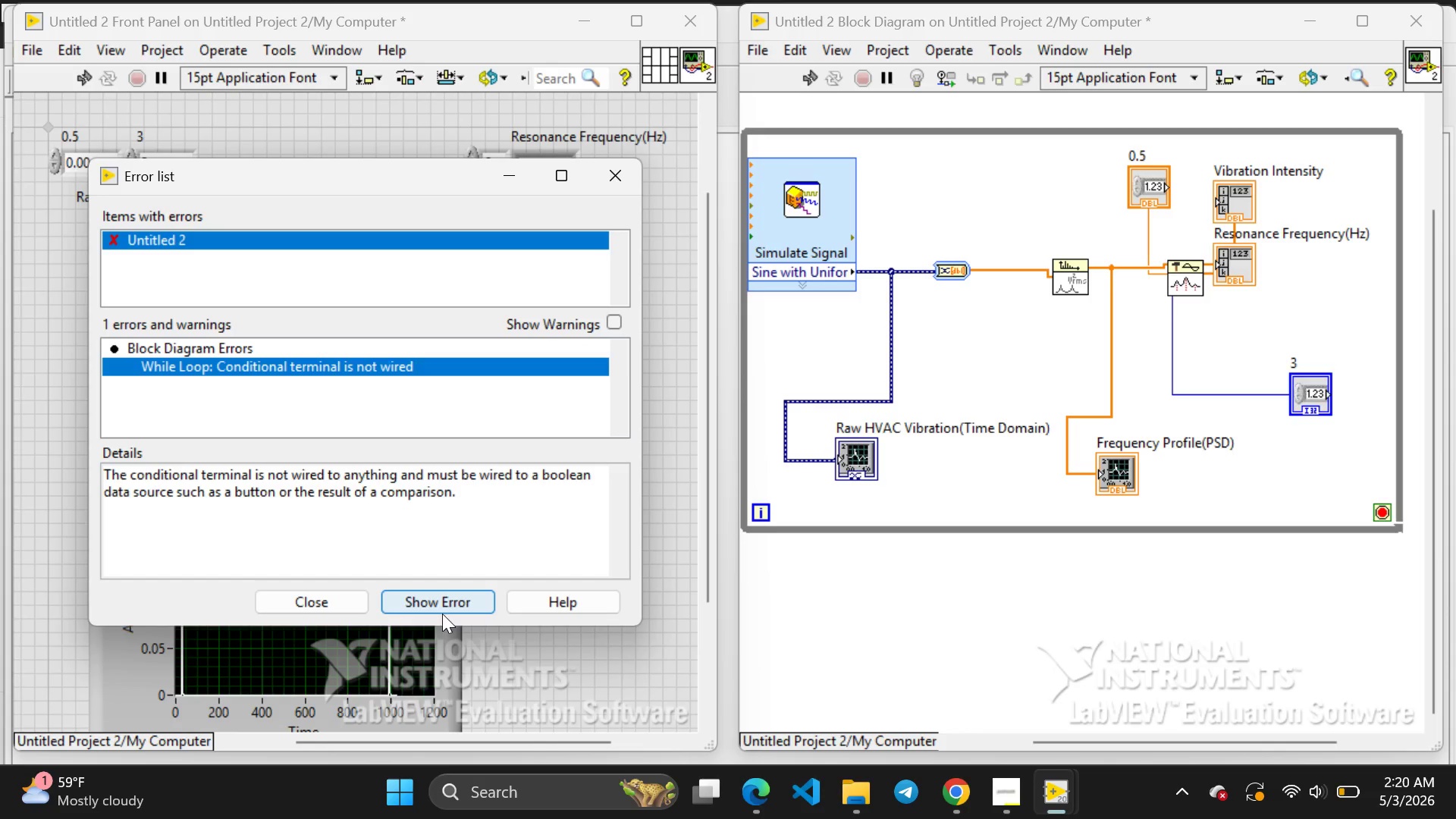 
wait(5.62)
 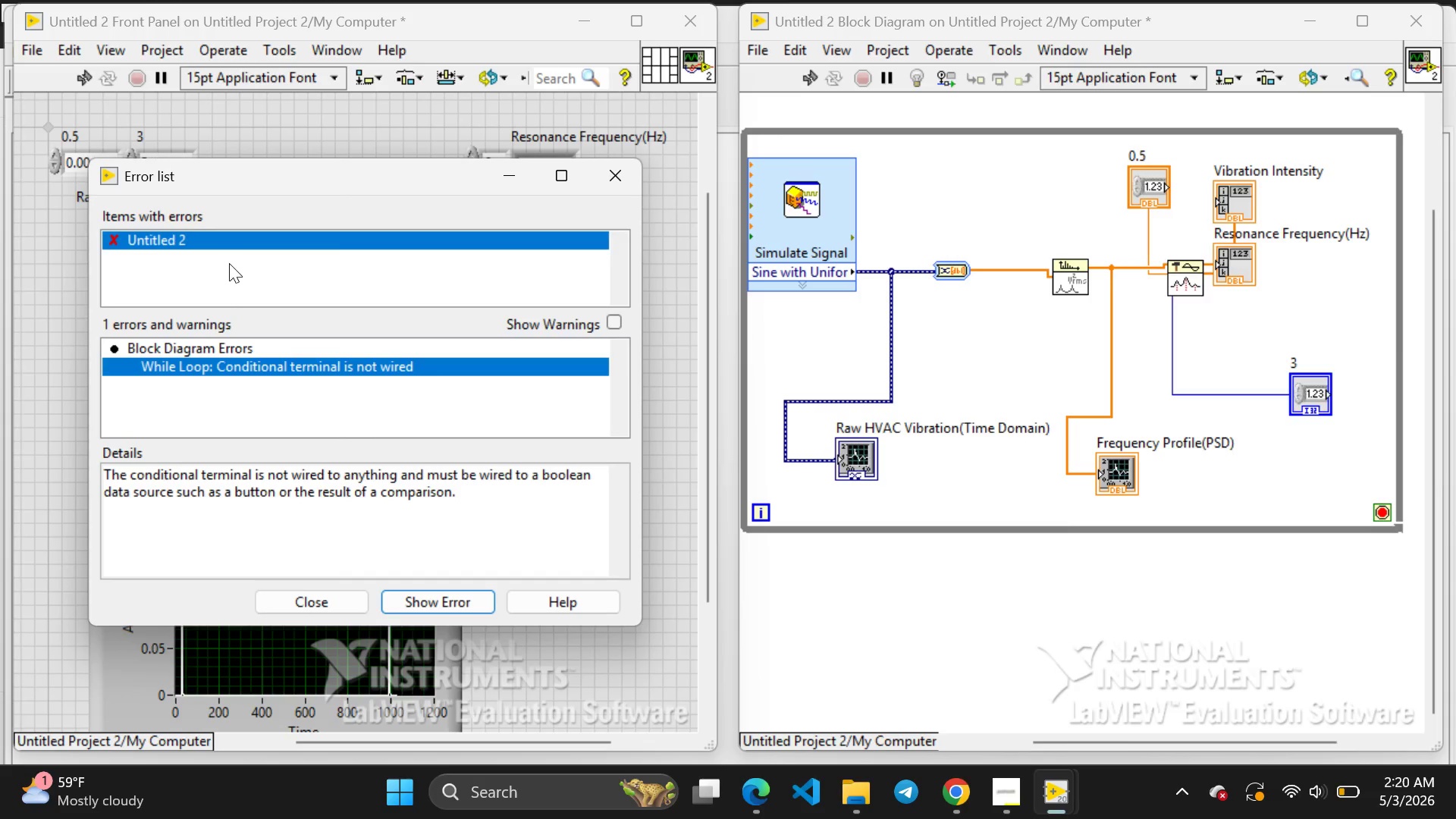 
left_click([887, 617])
 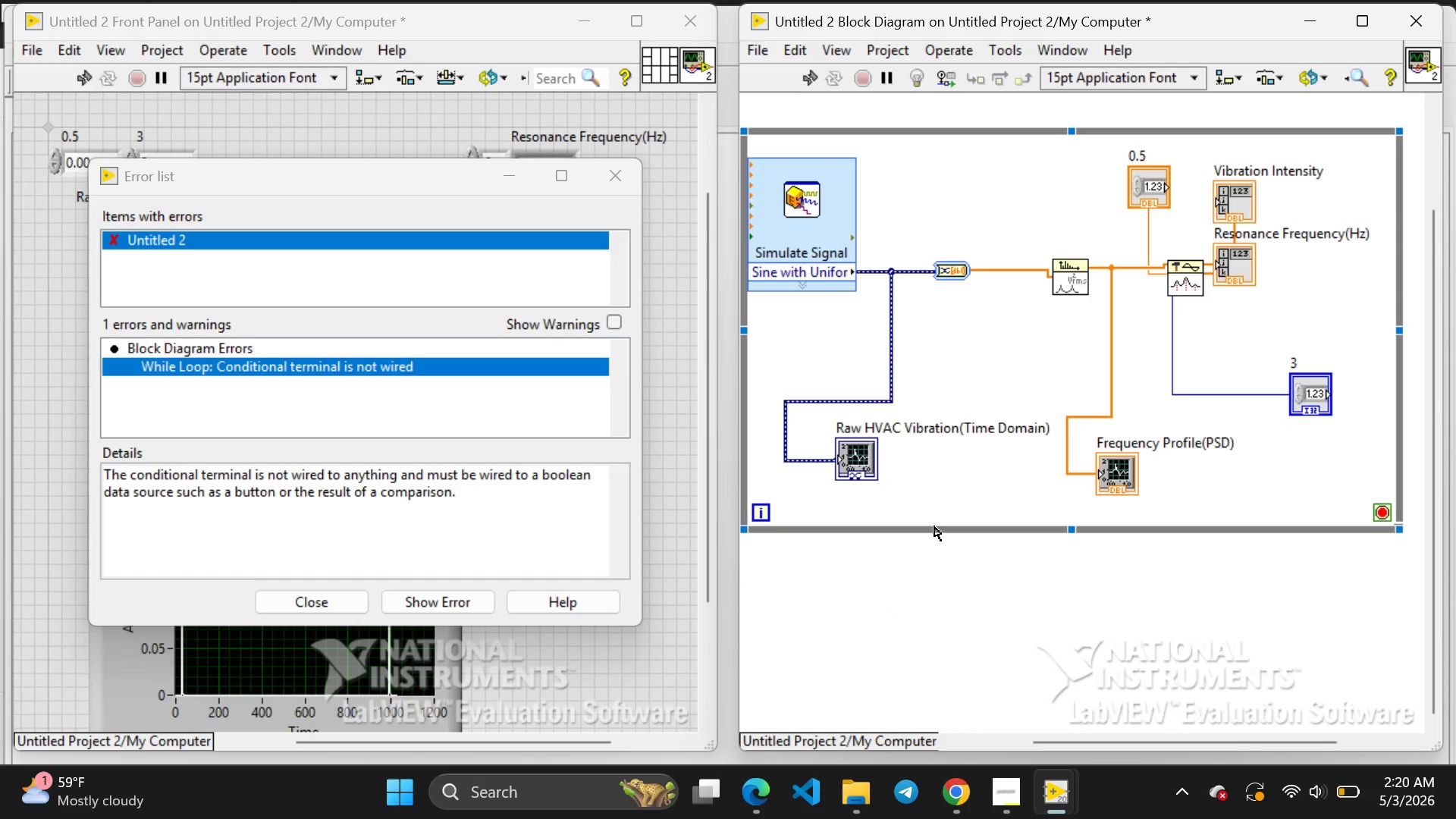 
left_click([934, 526])
 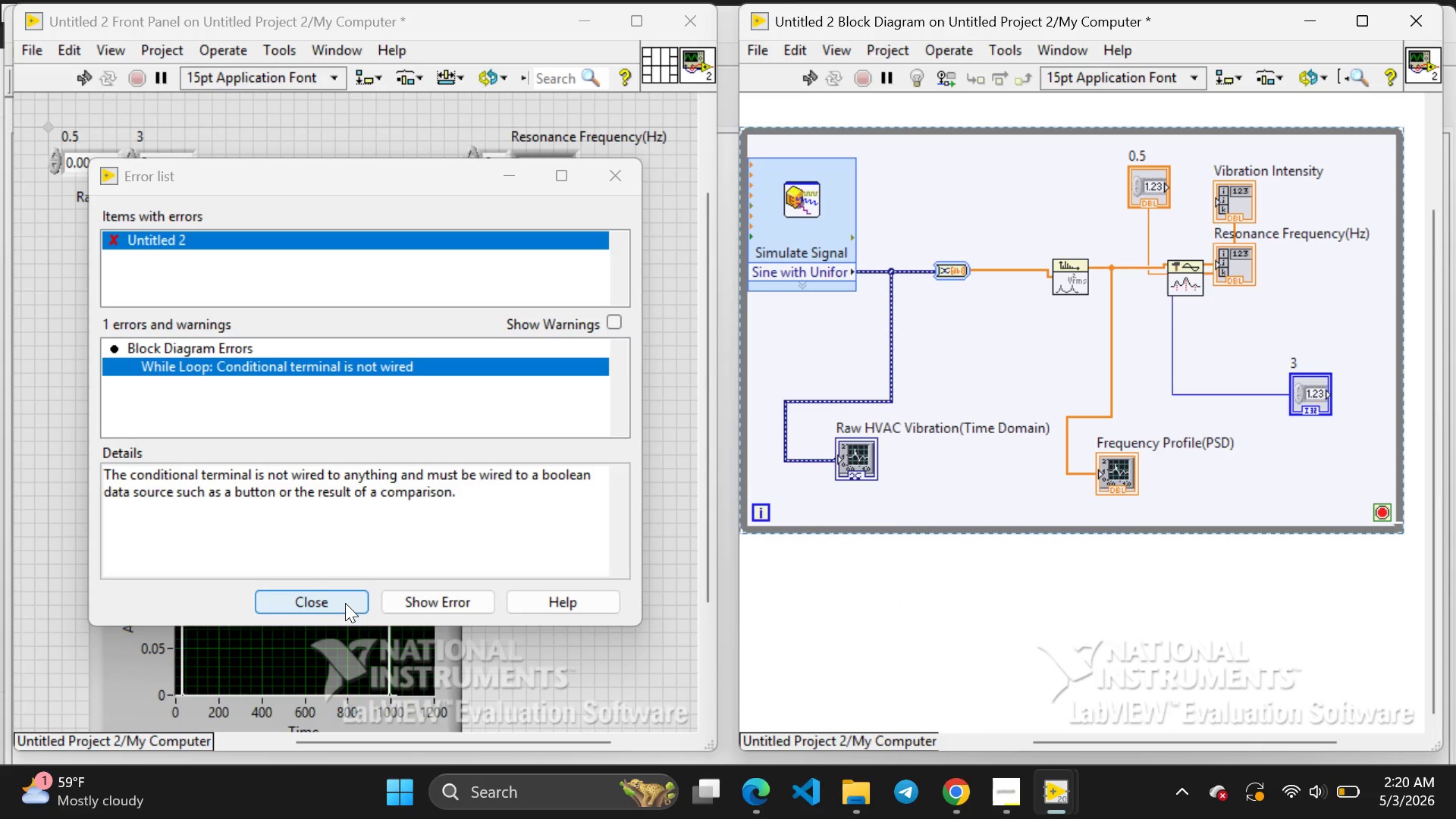 
left_click([345, 603])
 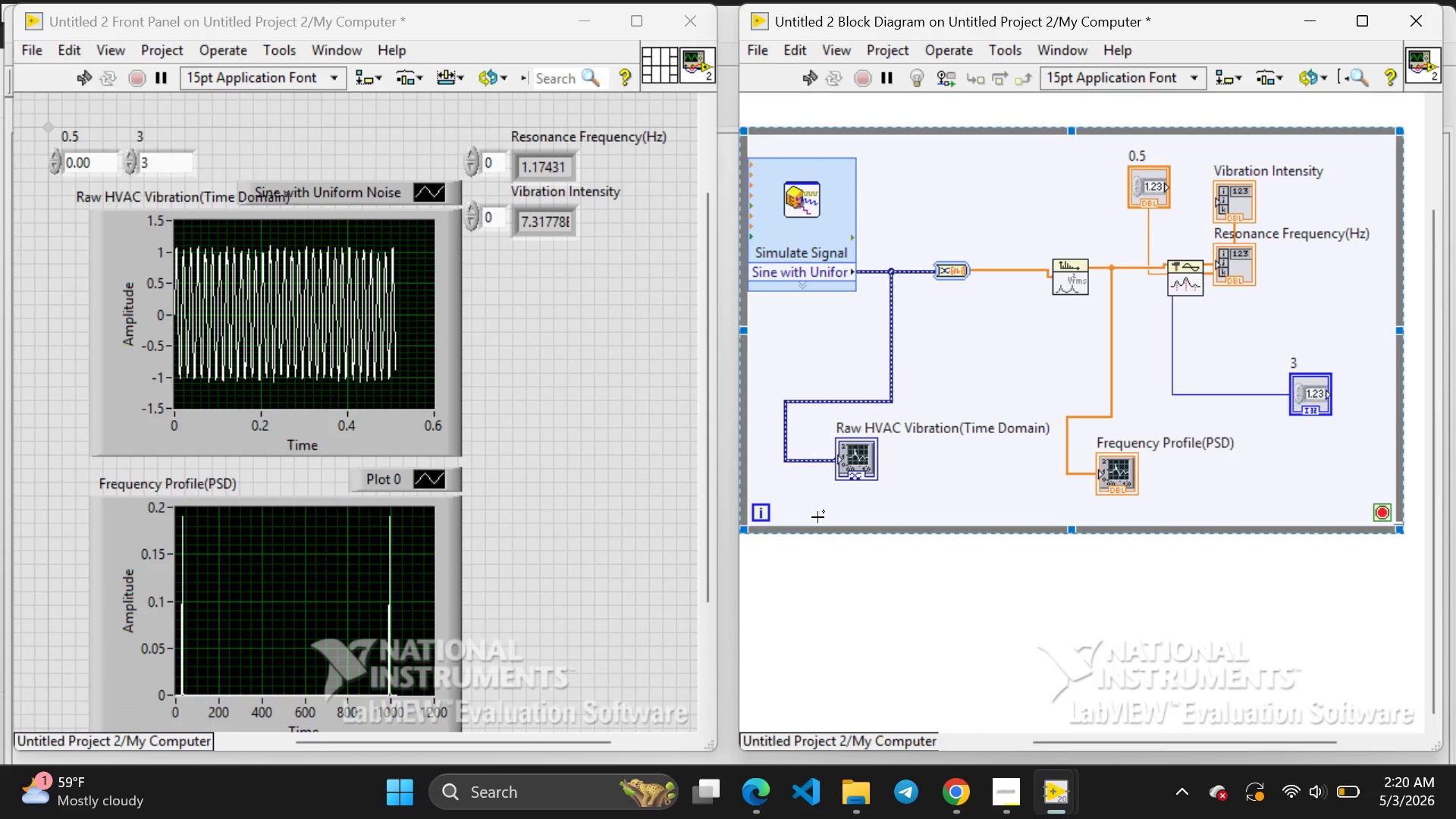 
key(Backspace)
 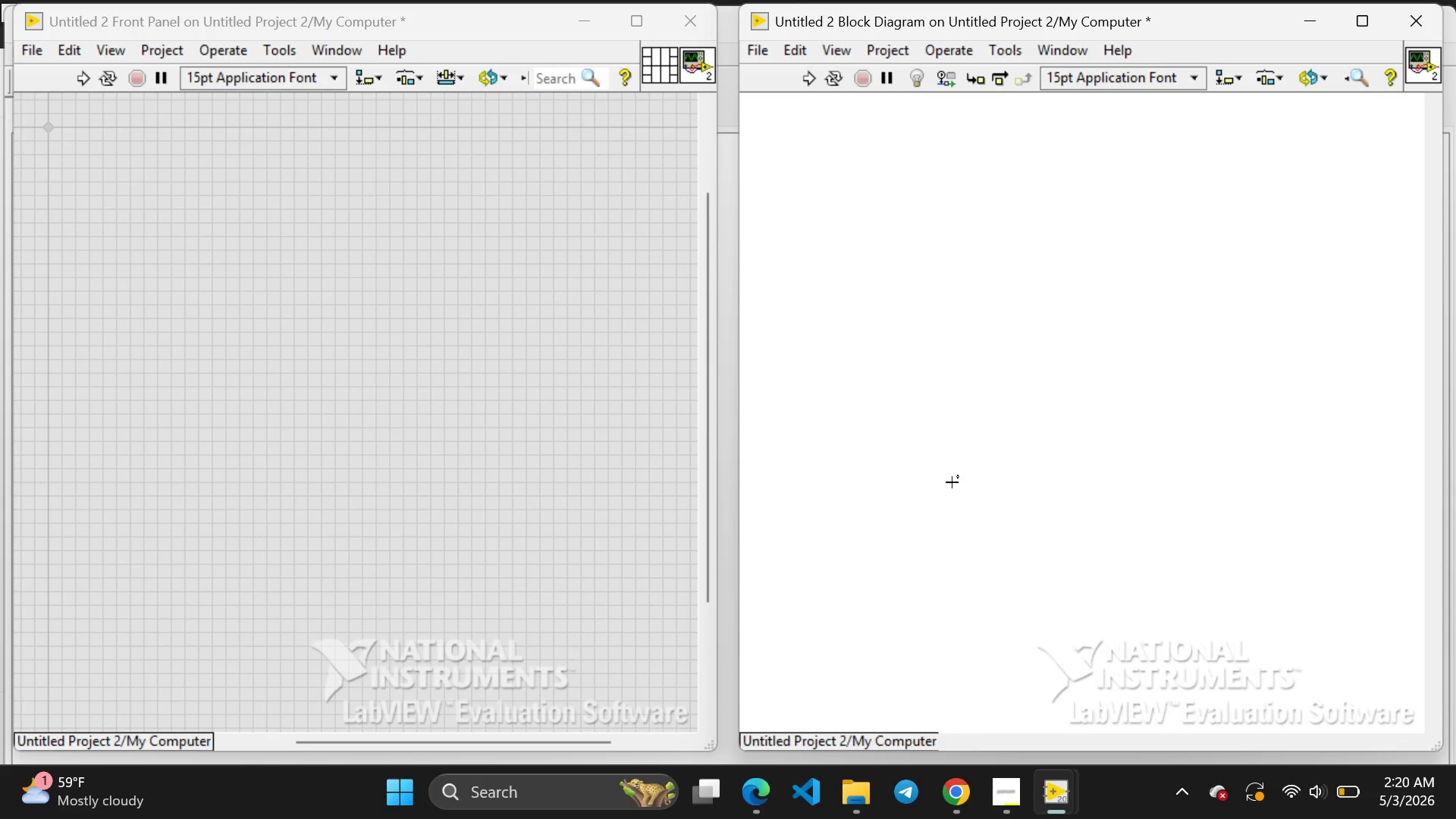 
left_click([946, 452])
 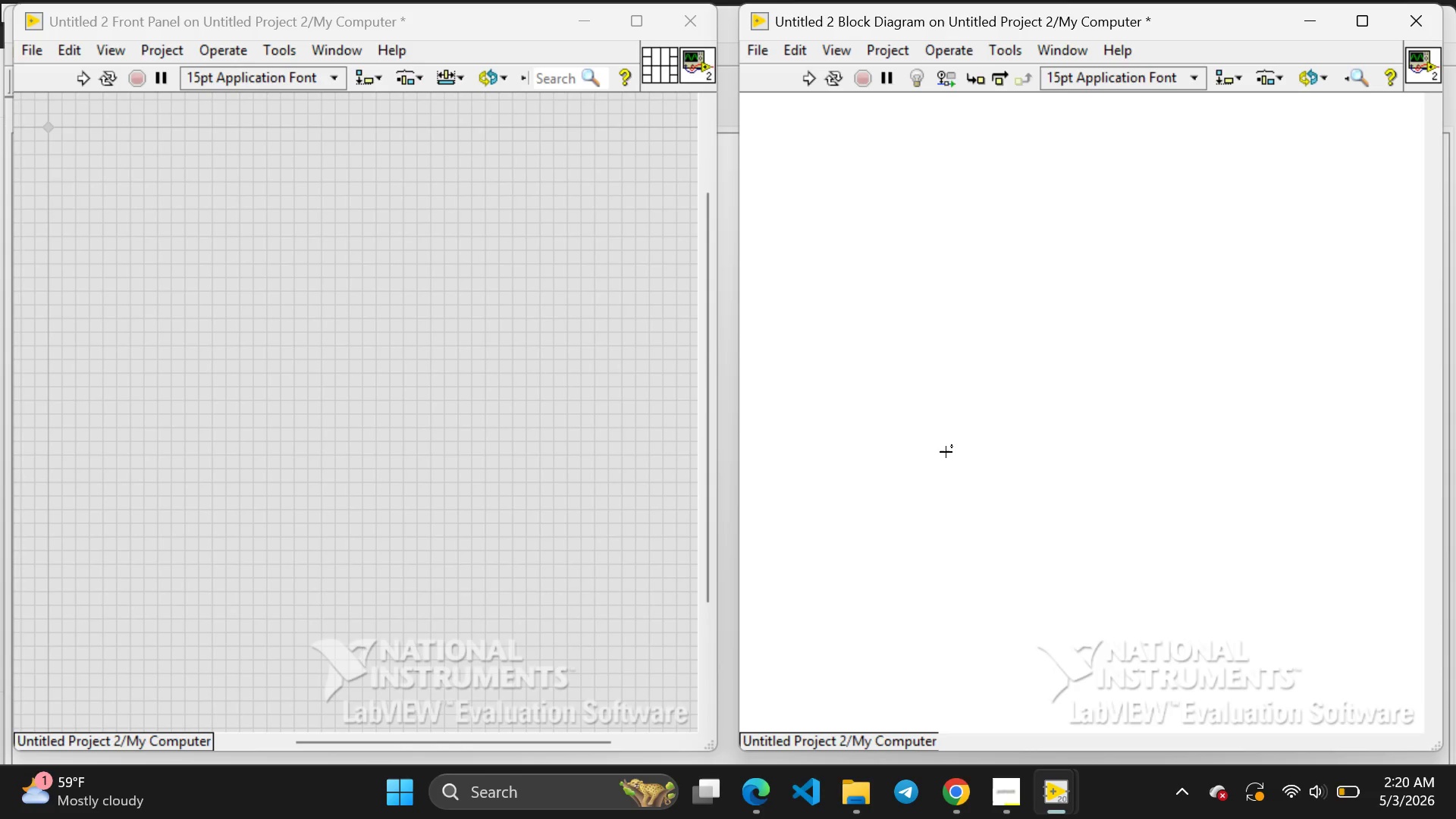 
key(Control+Z)
 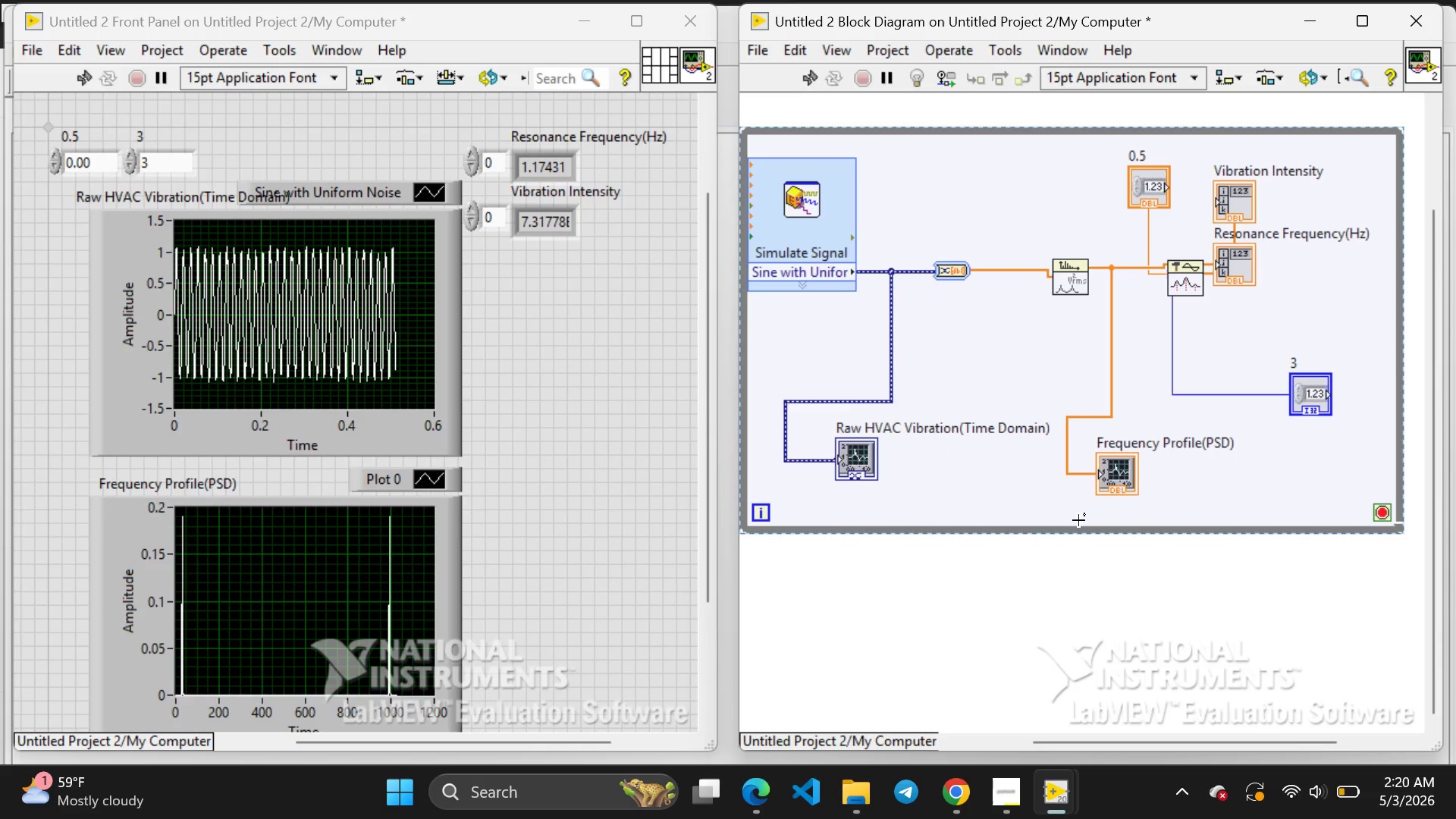 
left_click([928, 632])
 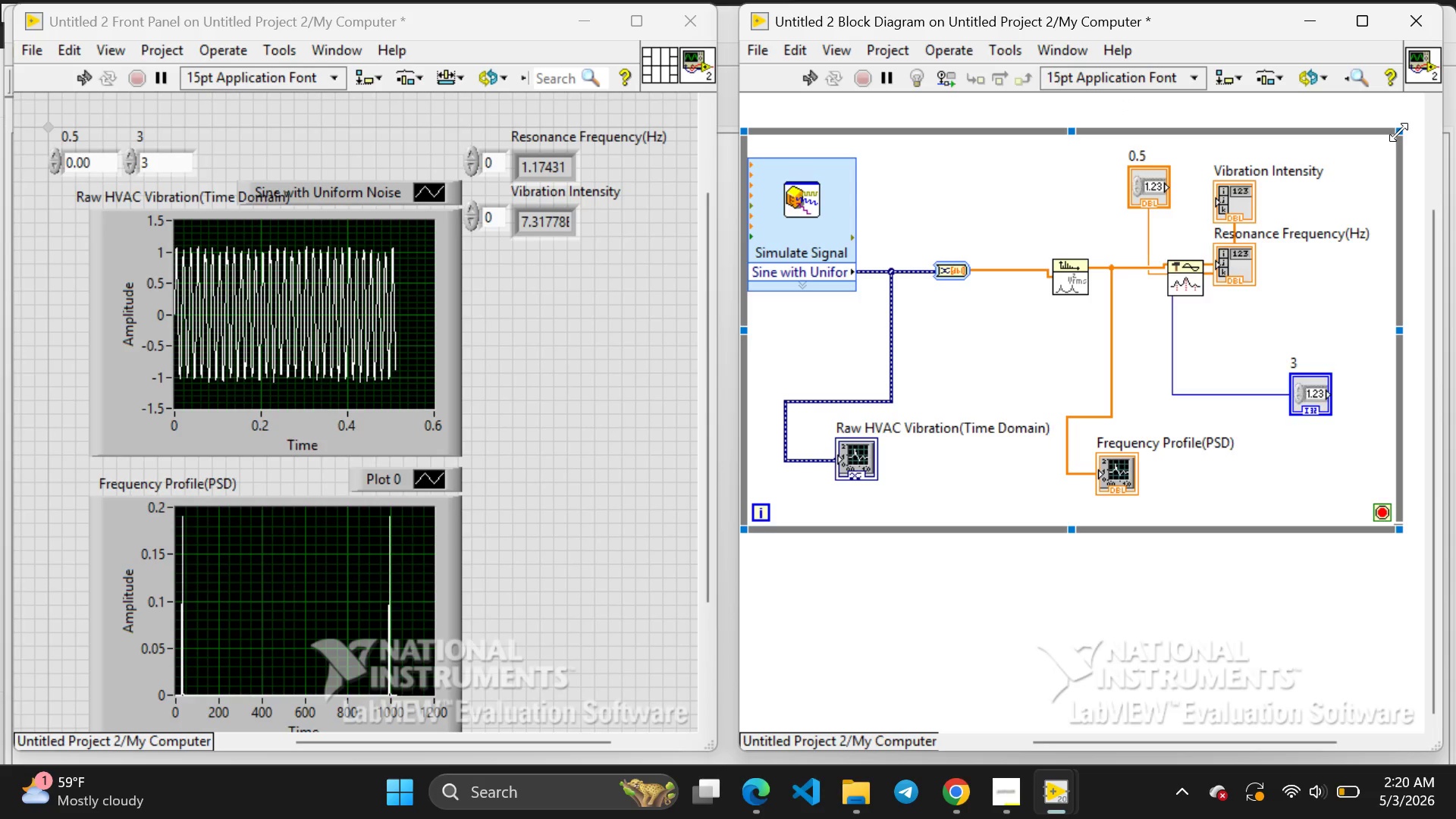 
wait(7.89)
 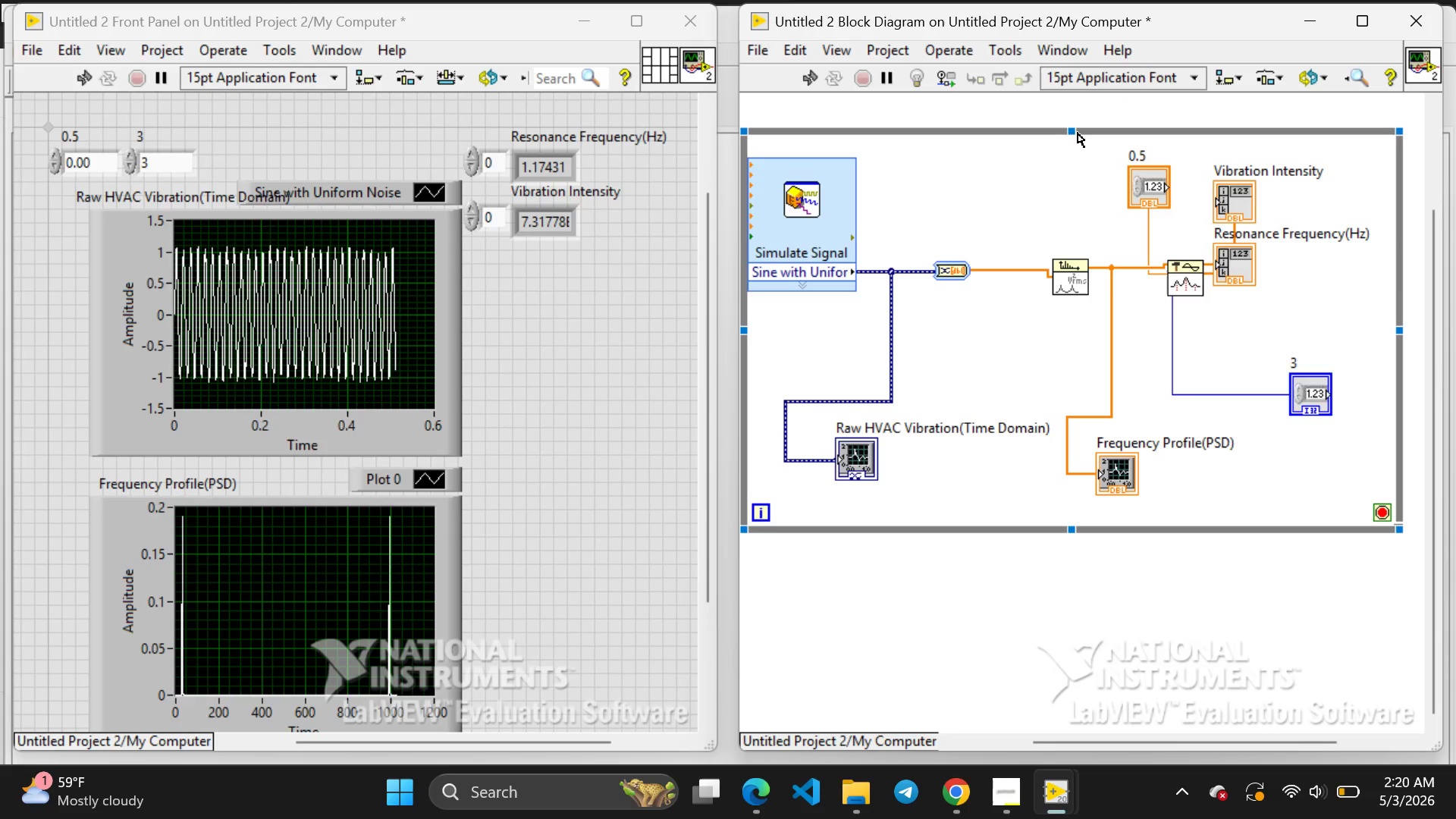 
left_click_drag(start_coordinate=[1398, 132], to_coordinate=[1332, 275])
 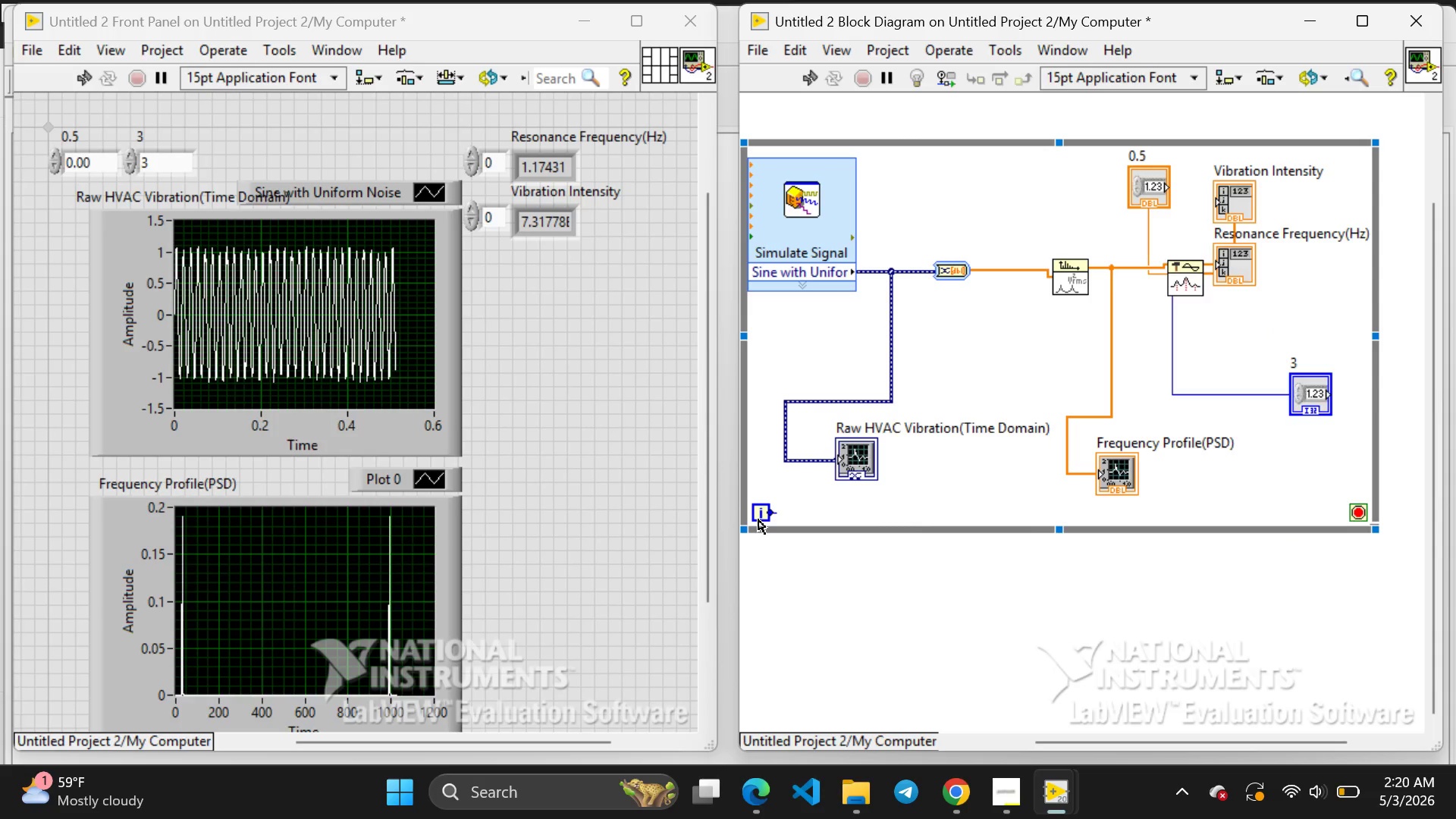 
right_click([758, 519])
 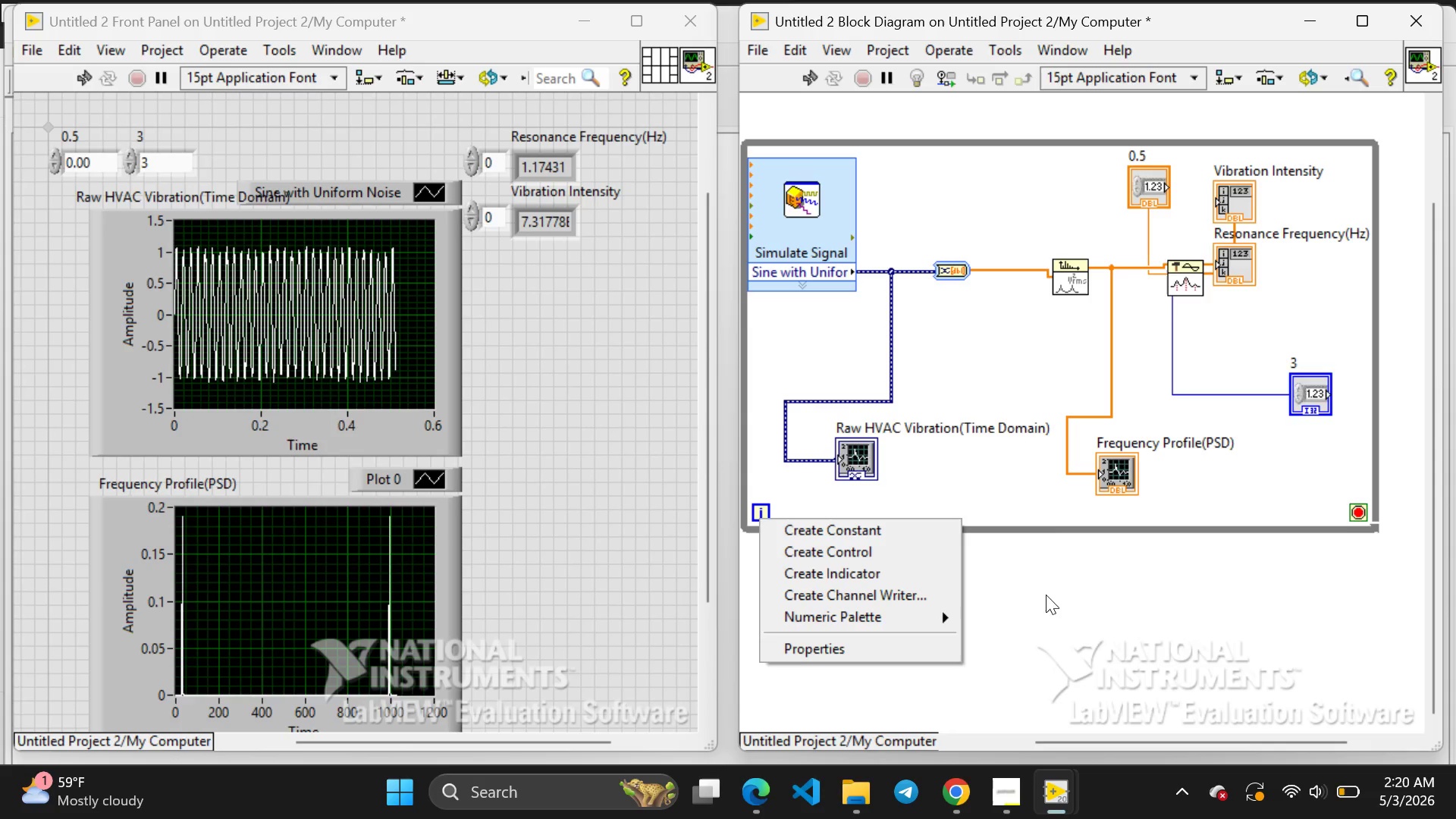 
left_click([1082, 589])
 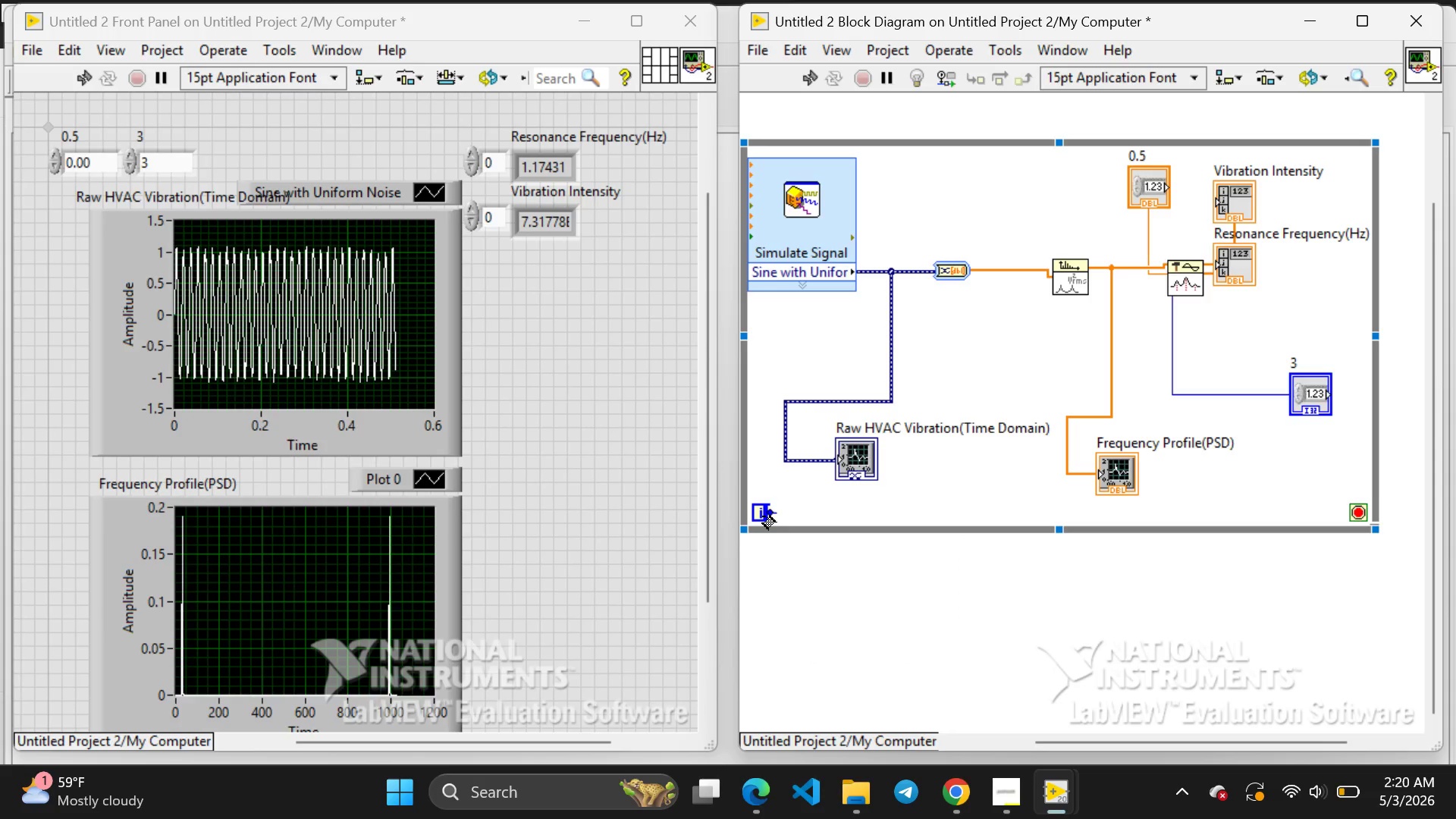 
left_click([763, 516])
 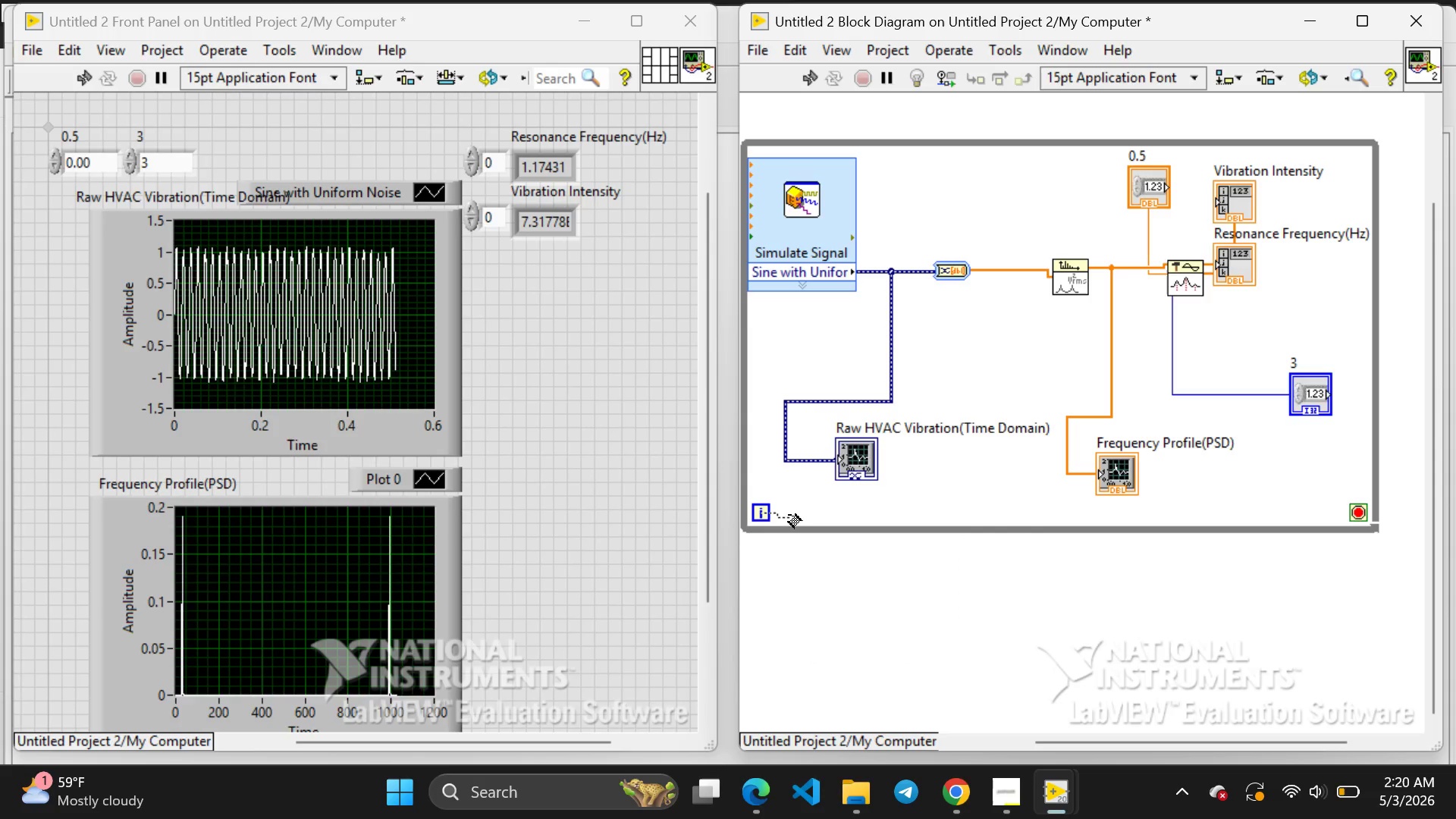 
left_click([789, 515])
 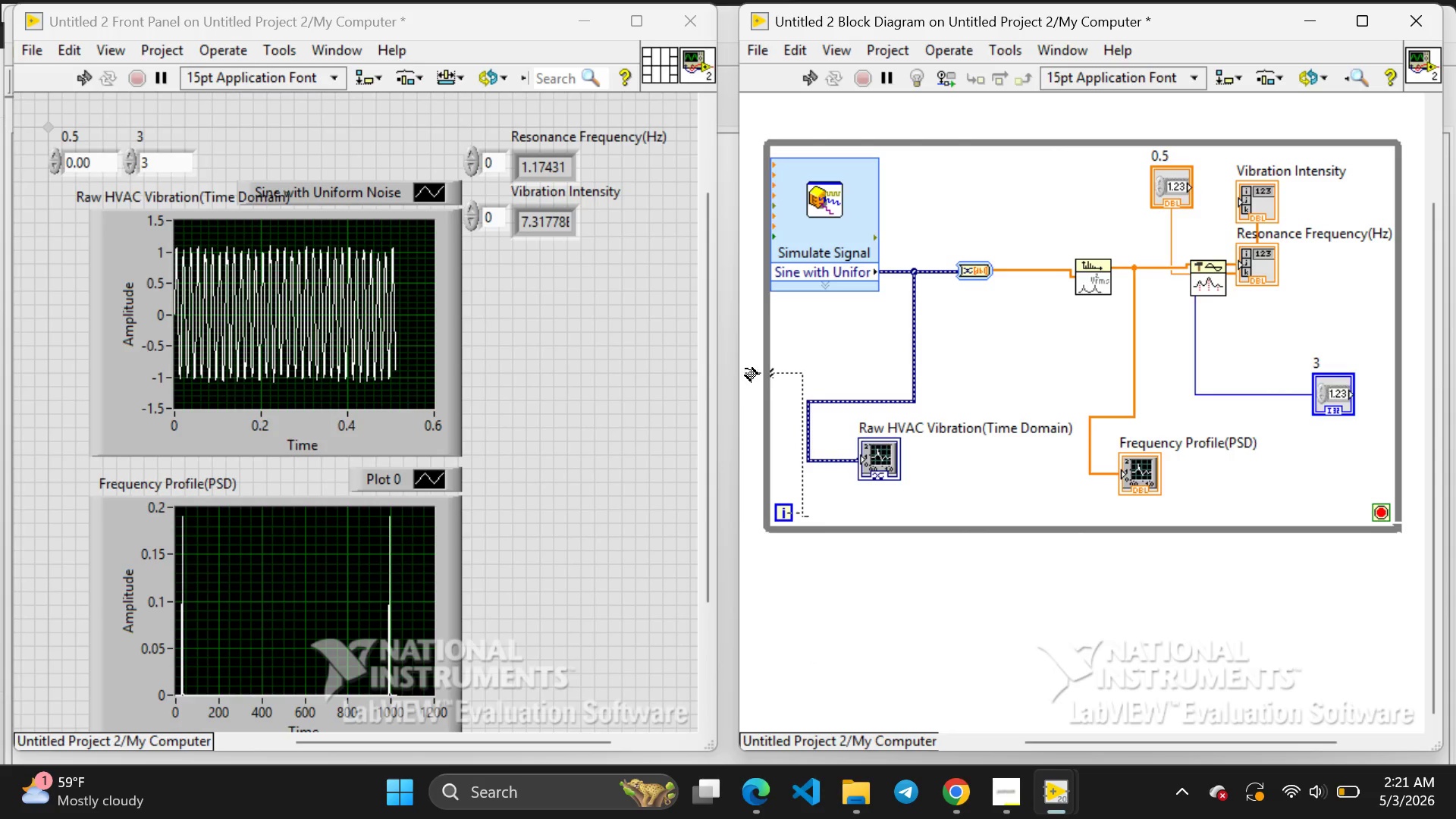 
left_click([742, 372])
 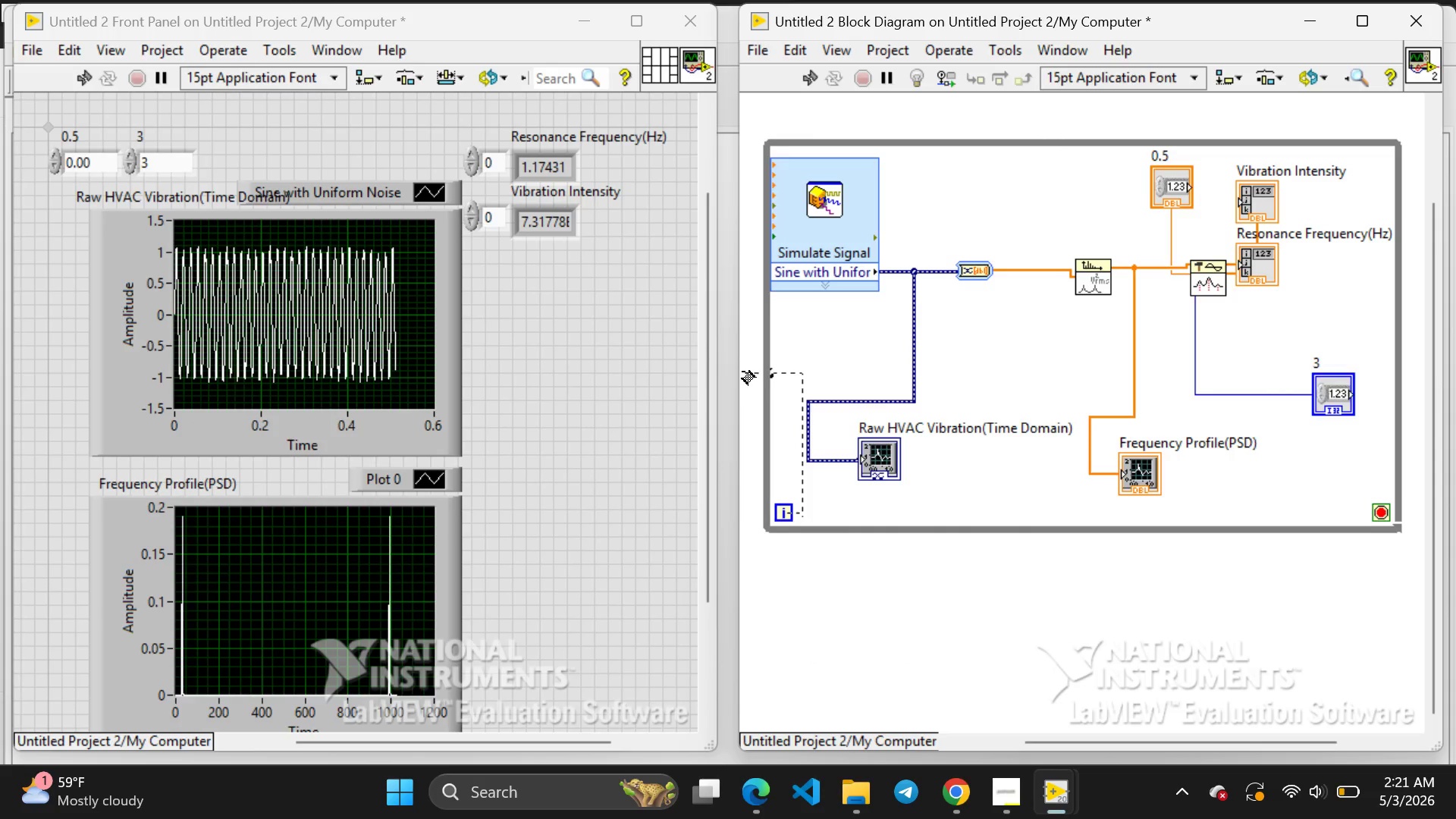 
key(Backspace)
 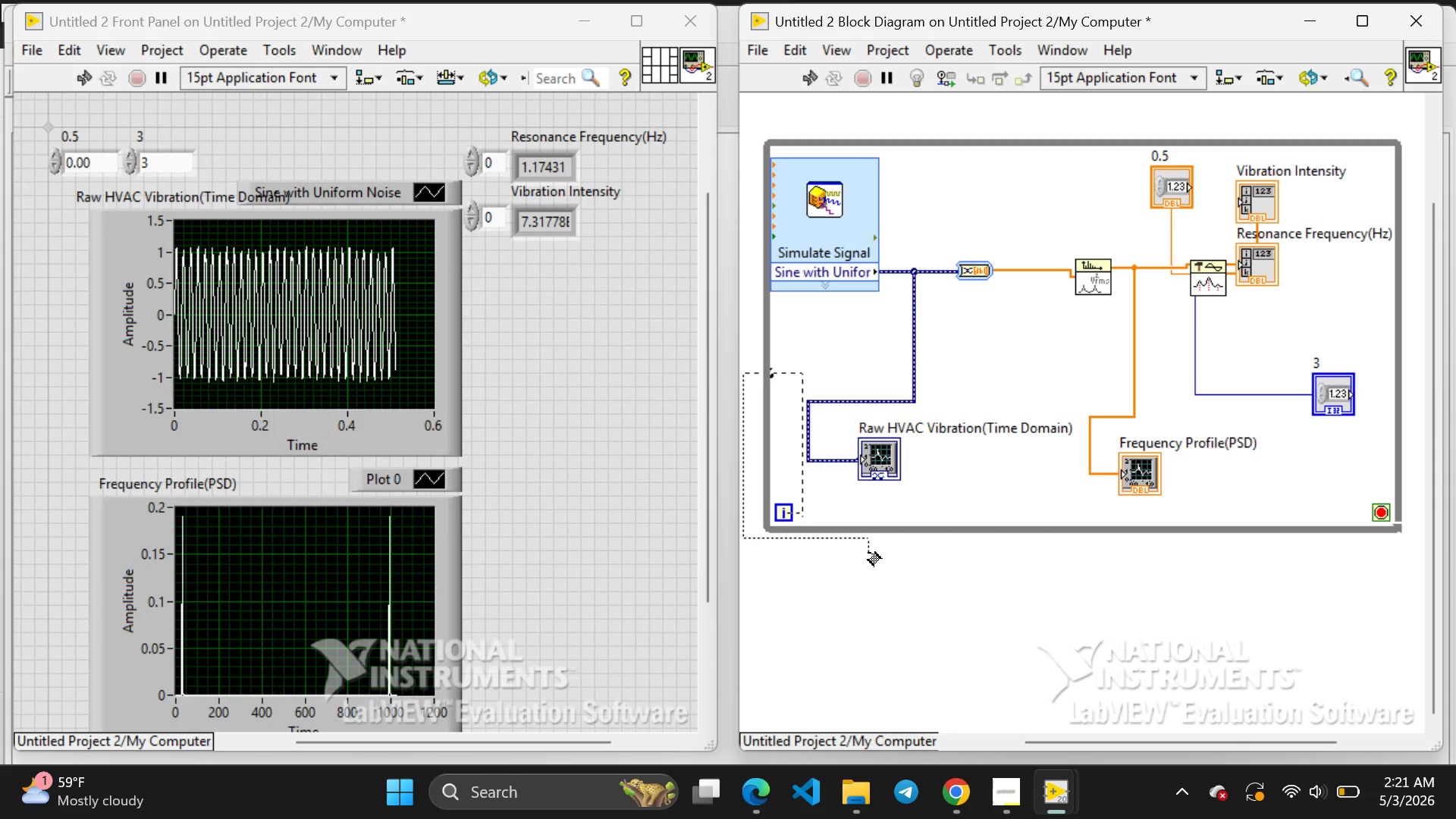 
double_click([868, 553])
 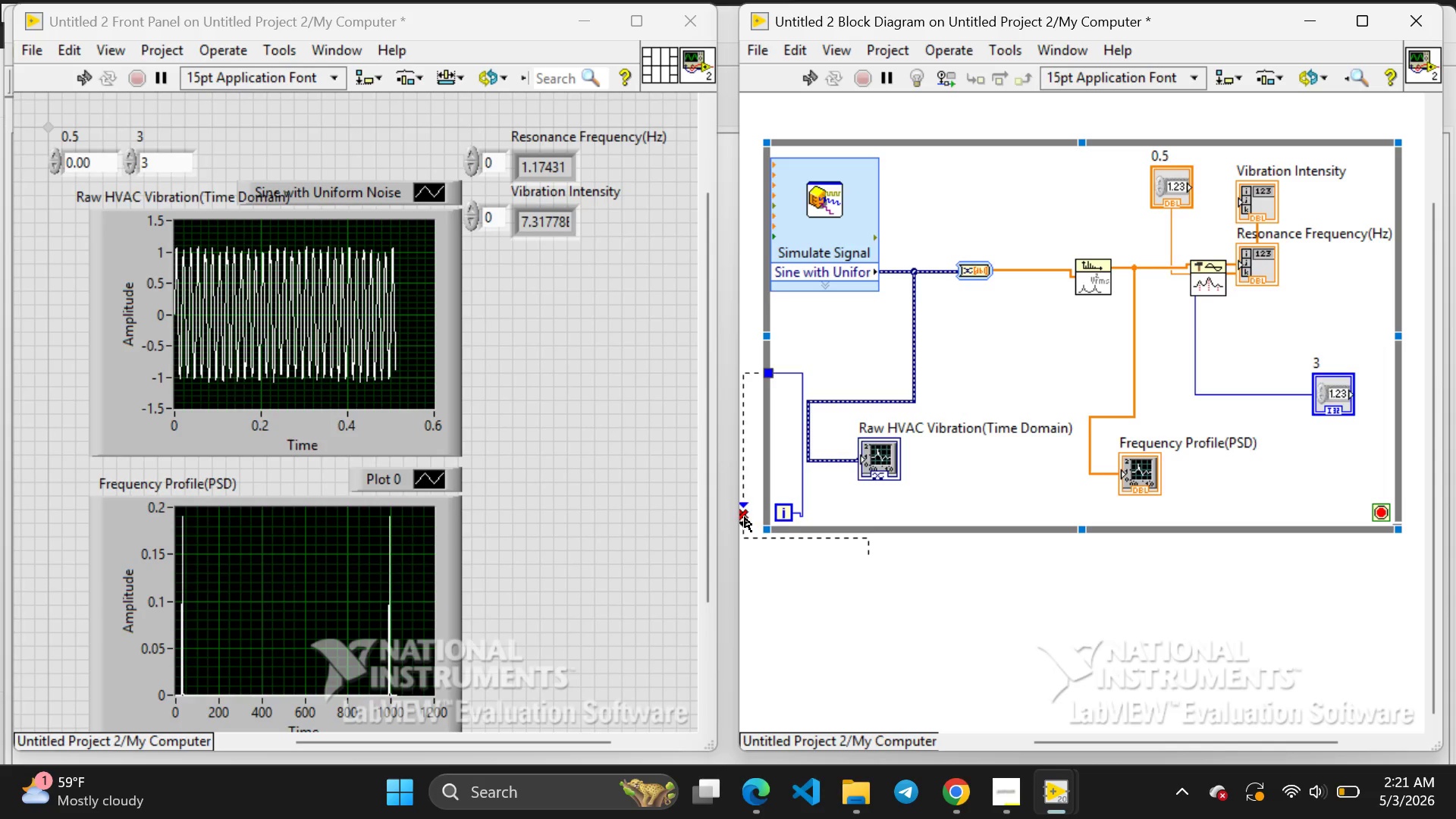 
left_click([744, 517])
 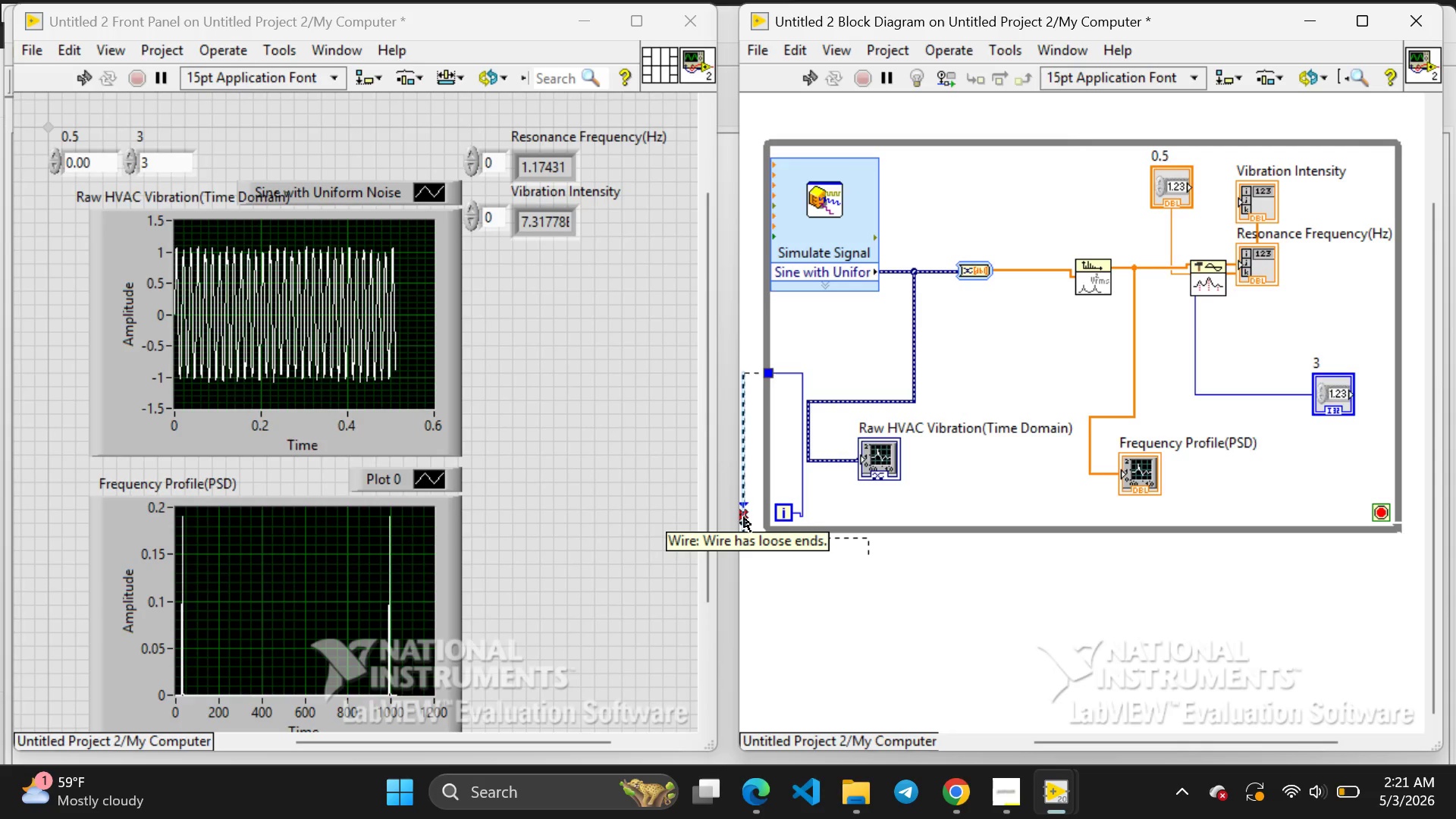 
key(Backspace)
 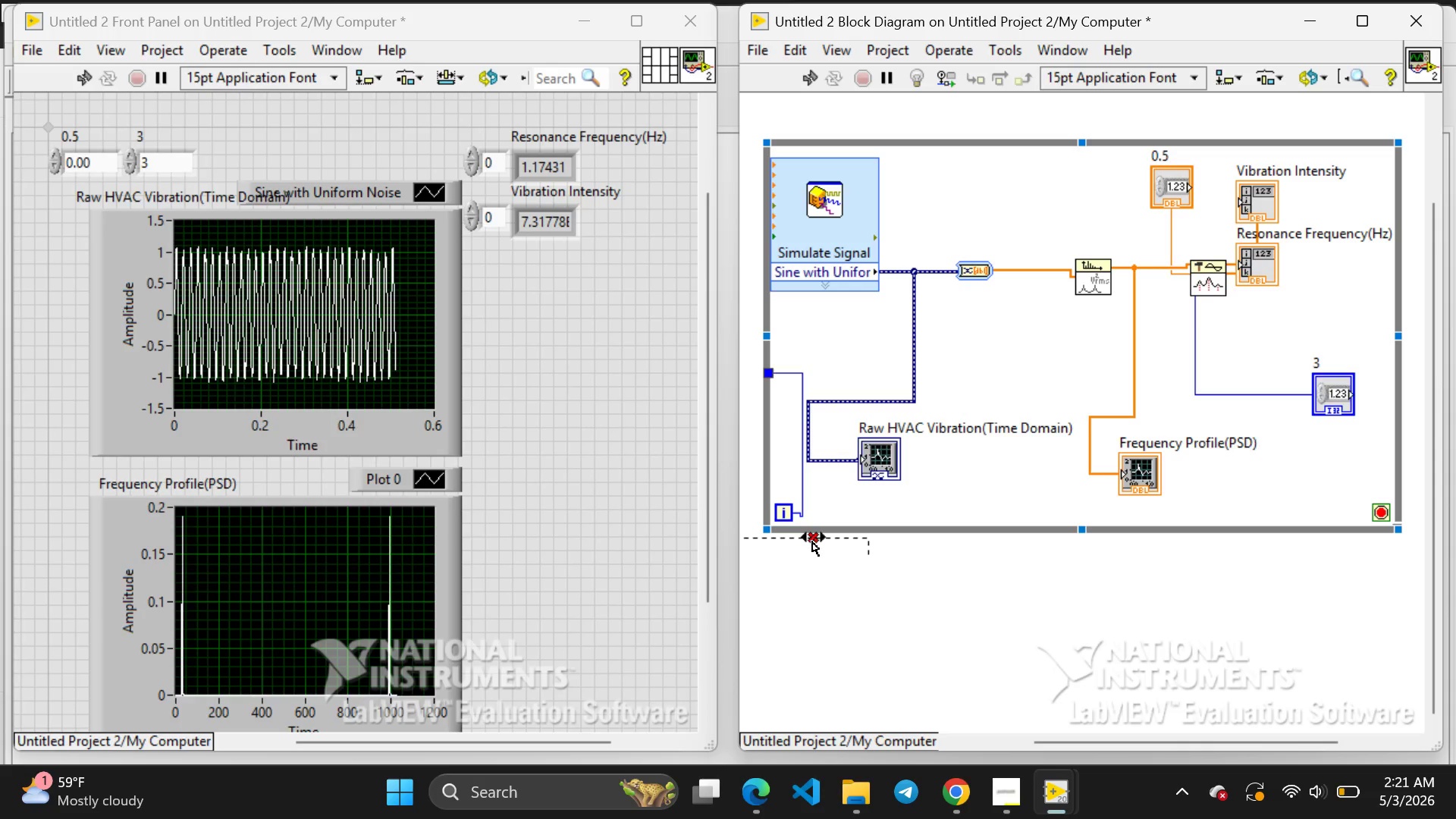 
left_click([812, 541])
 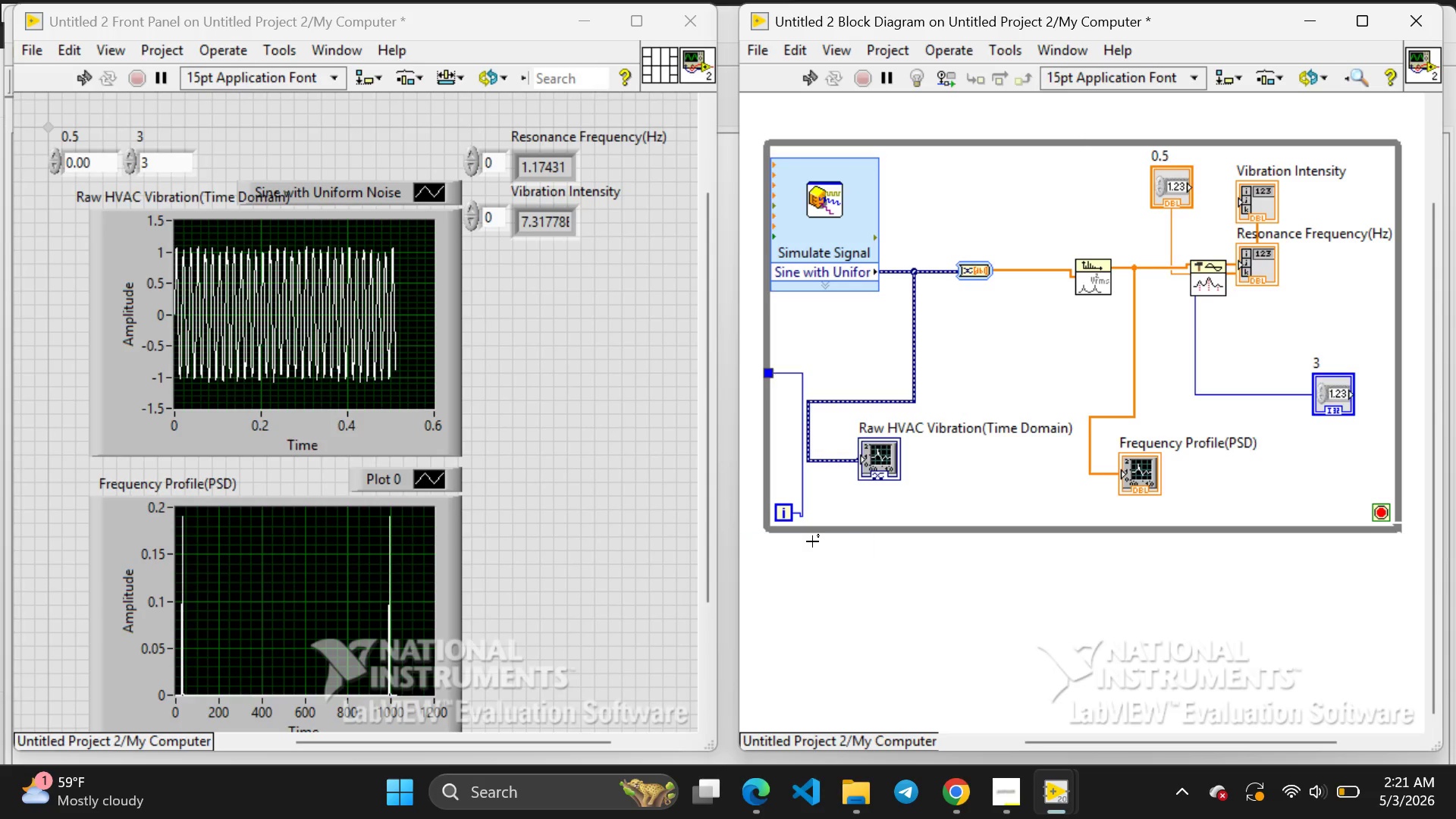 
key(Backspace)
 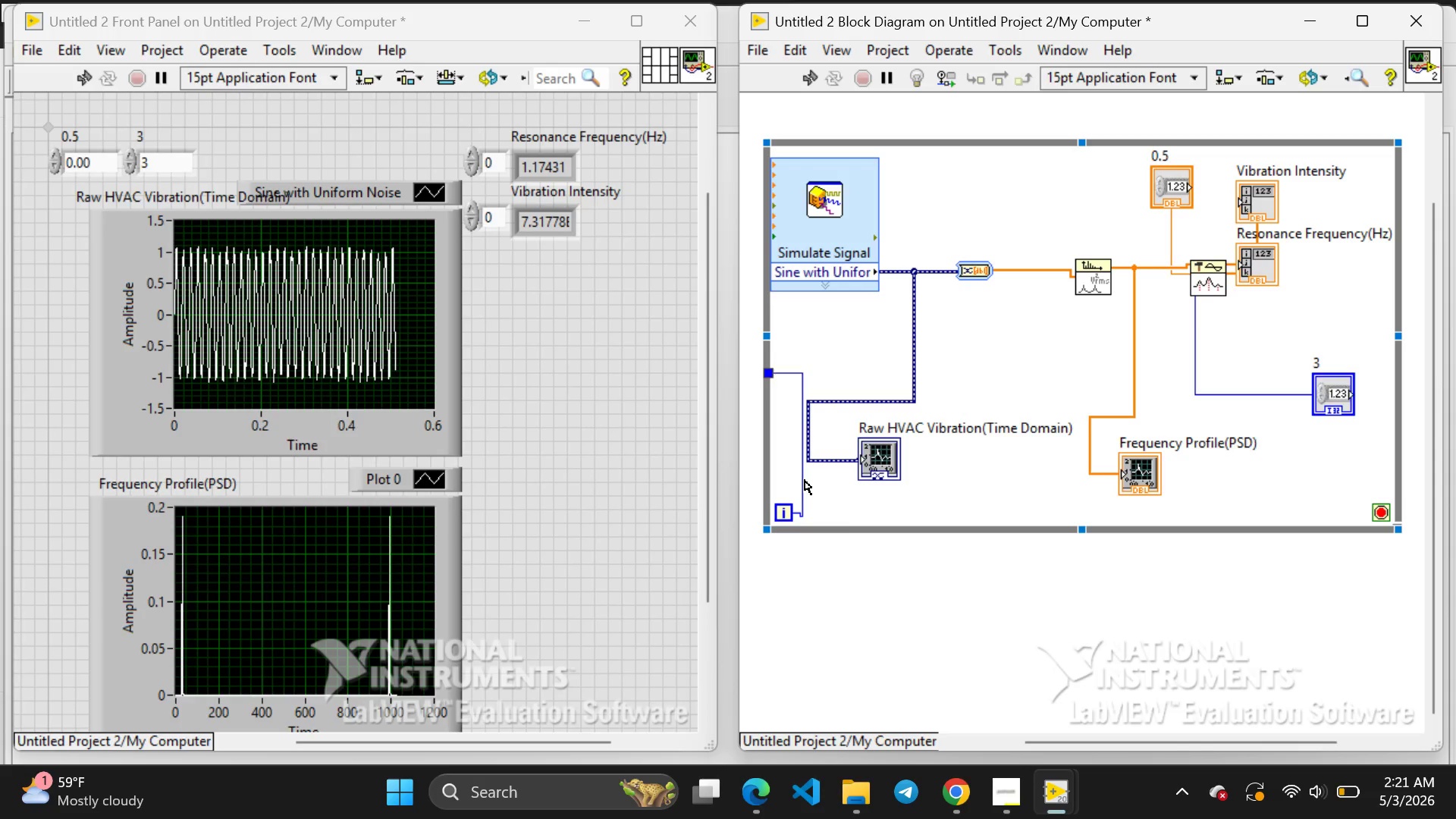 
left_click([805, 480])
 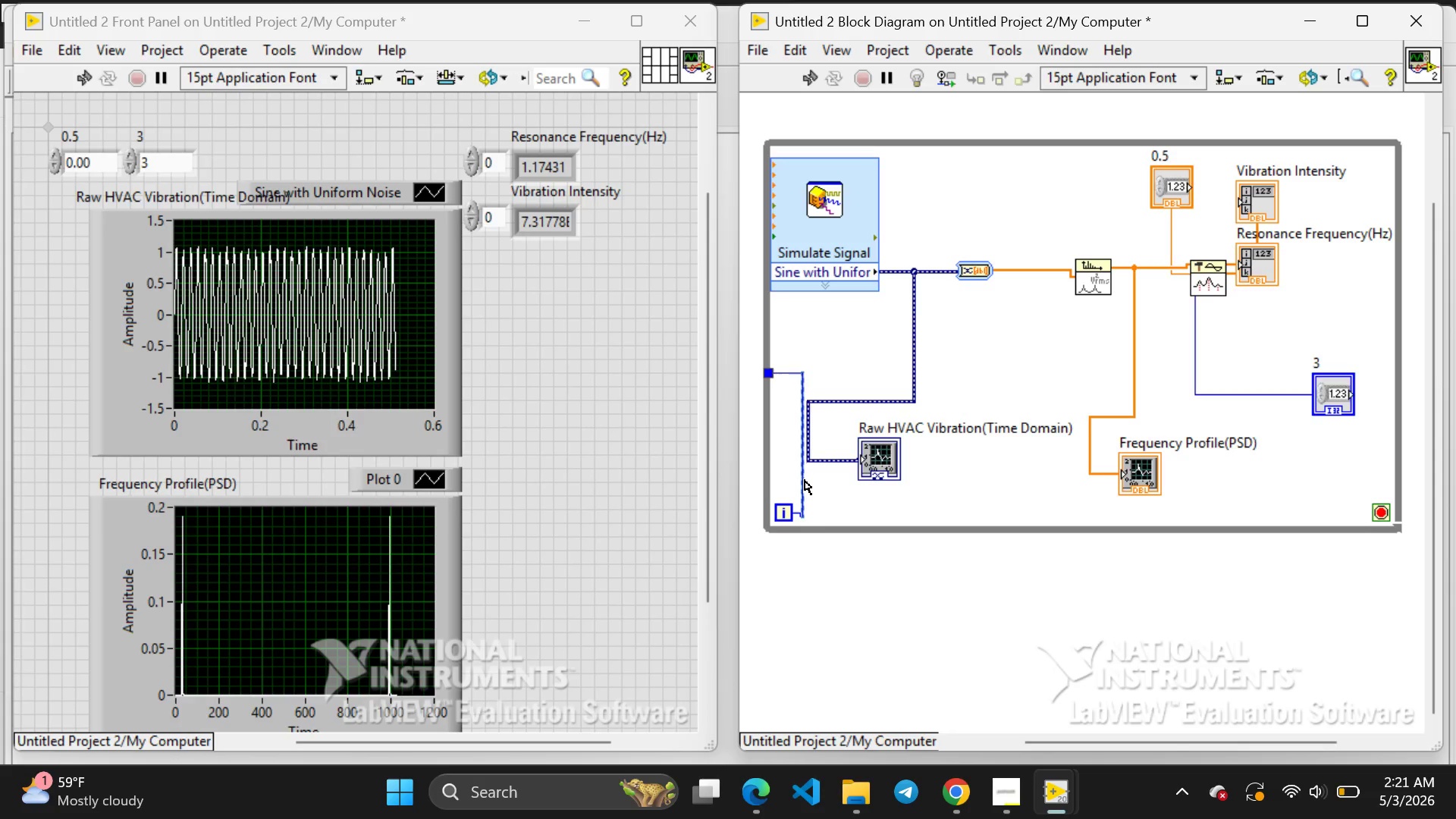 
key(Backspace)
 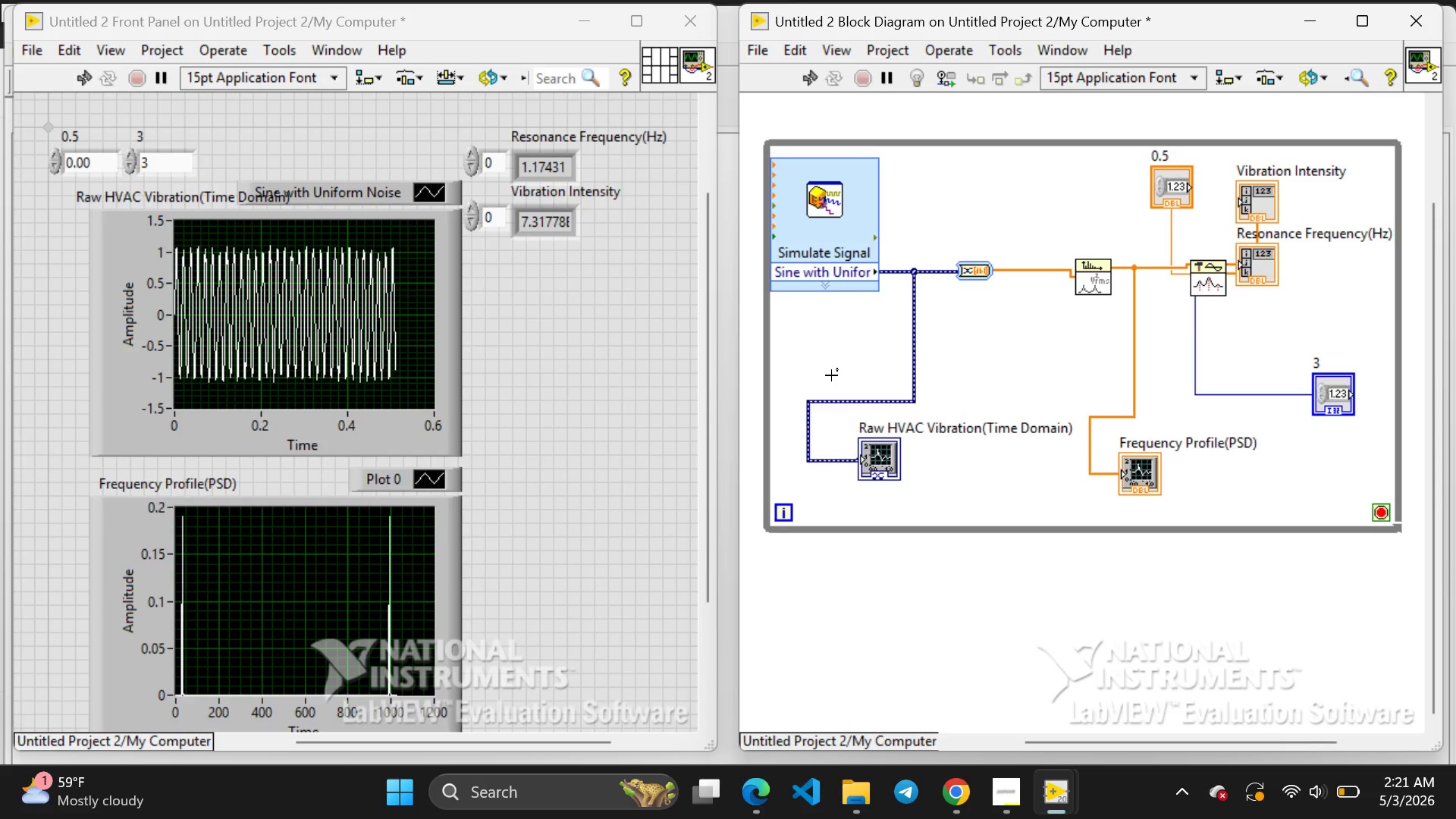 
left_click([830, 375])
 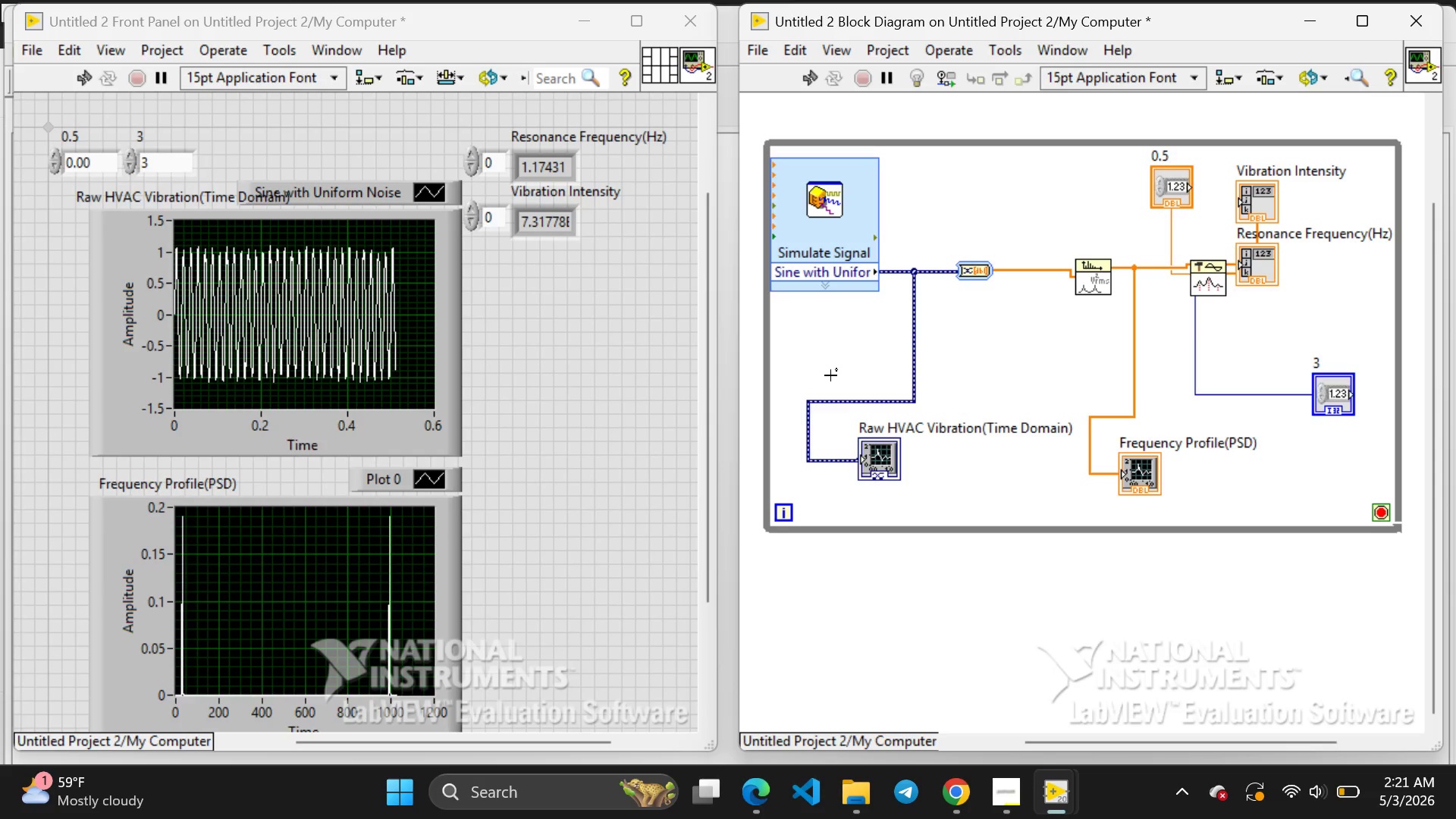 
left_click([830, 375])
 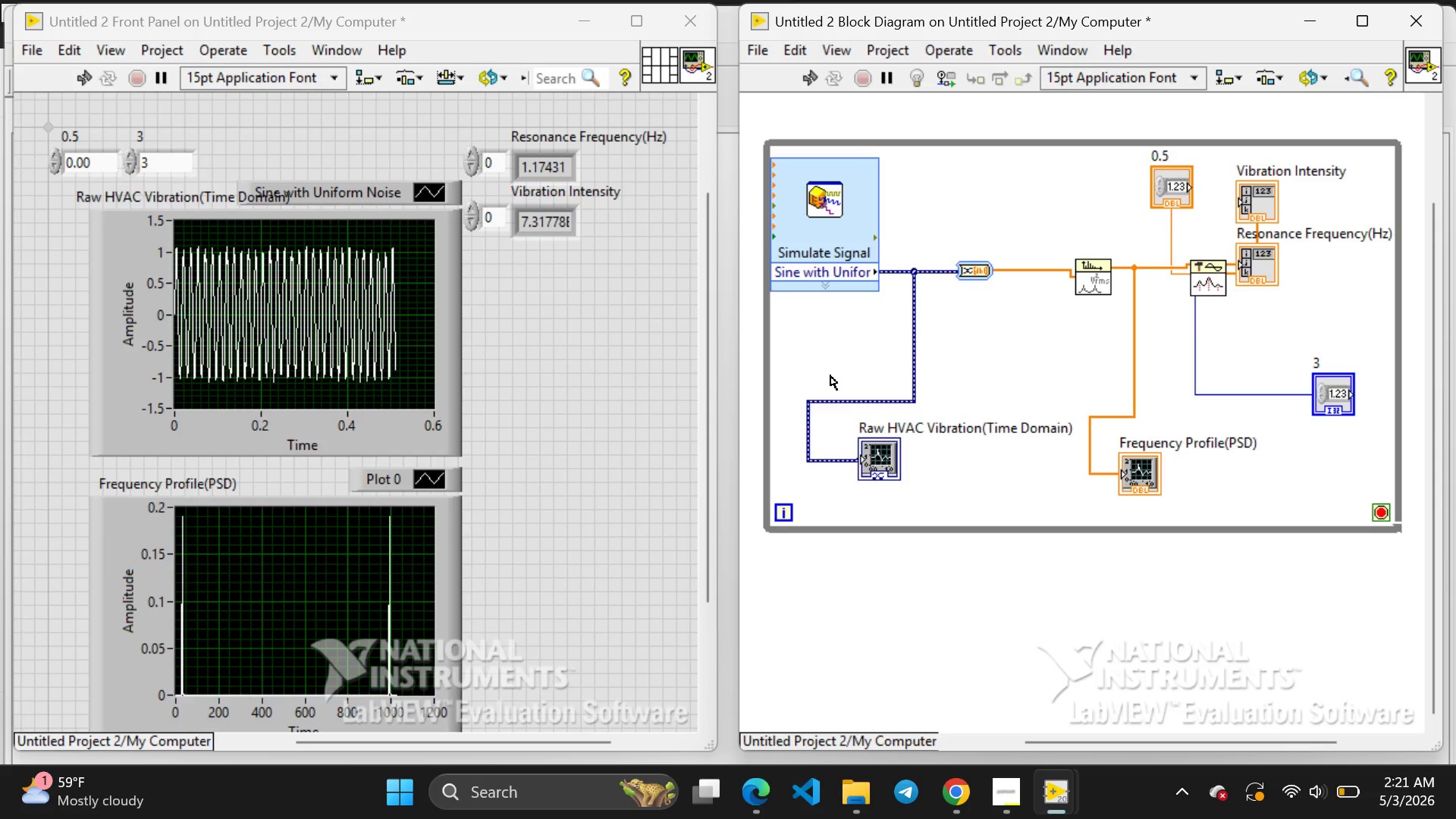 
left_click([830, 375])
 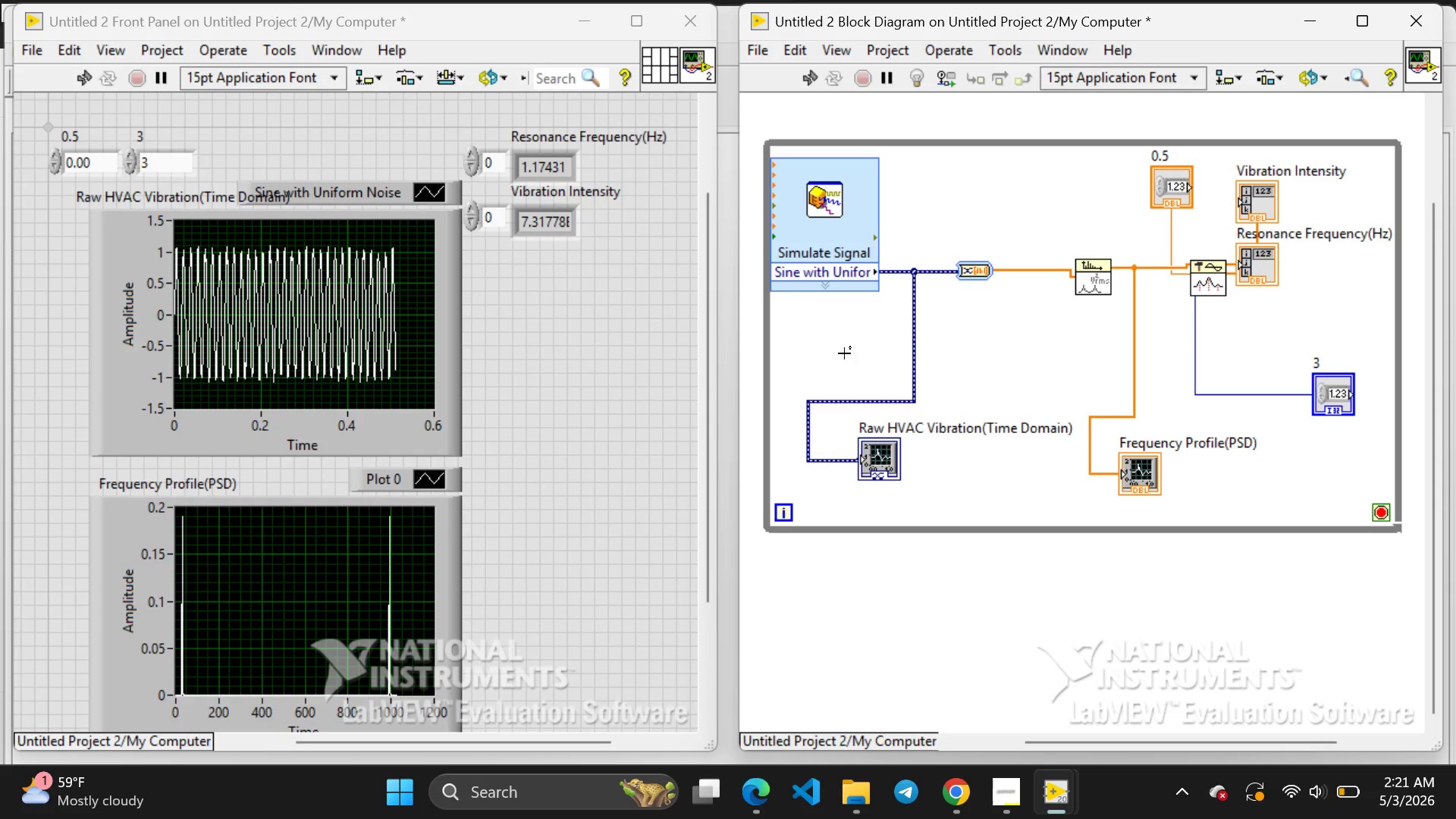 
left_click([844, 366])
 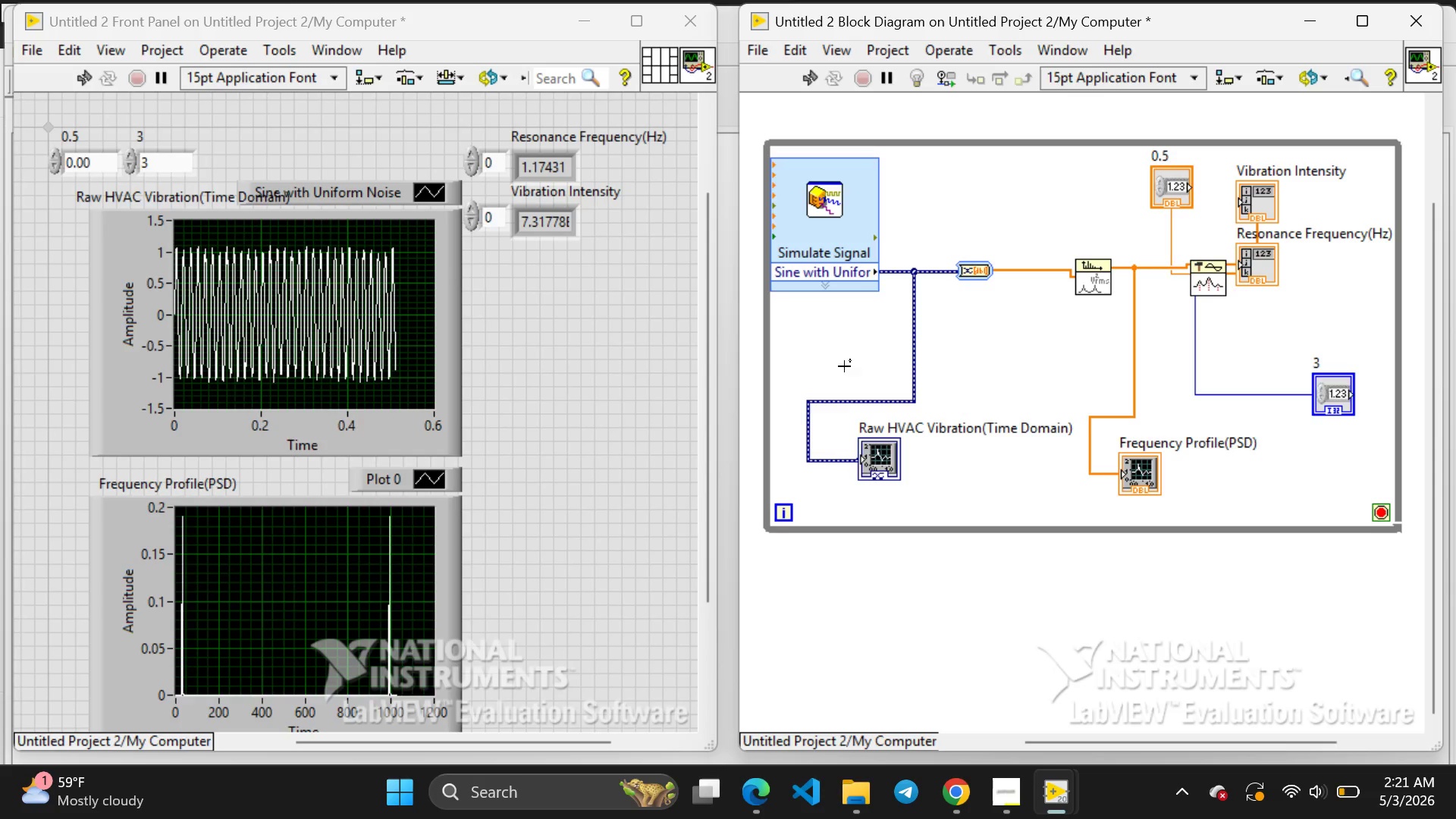 
double_click([844, 366])
 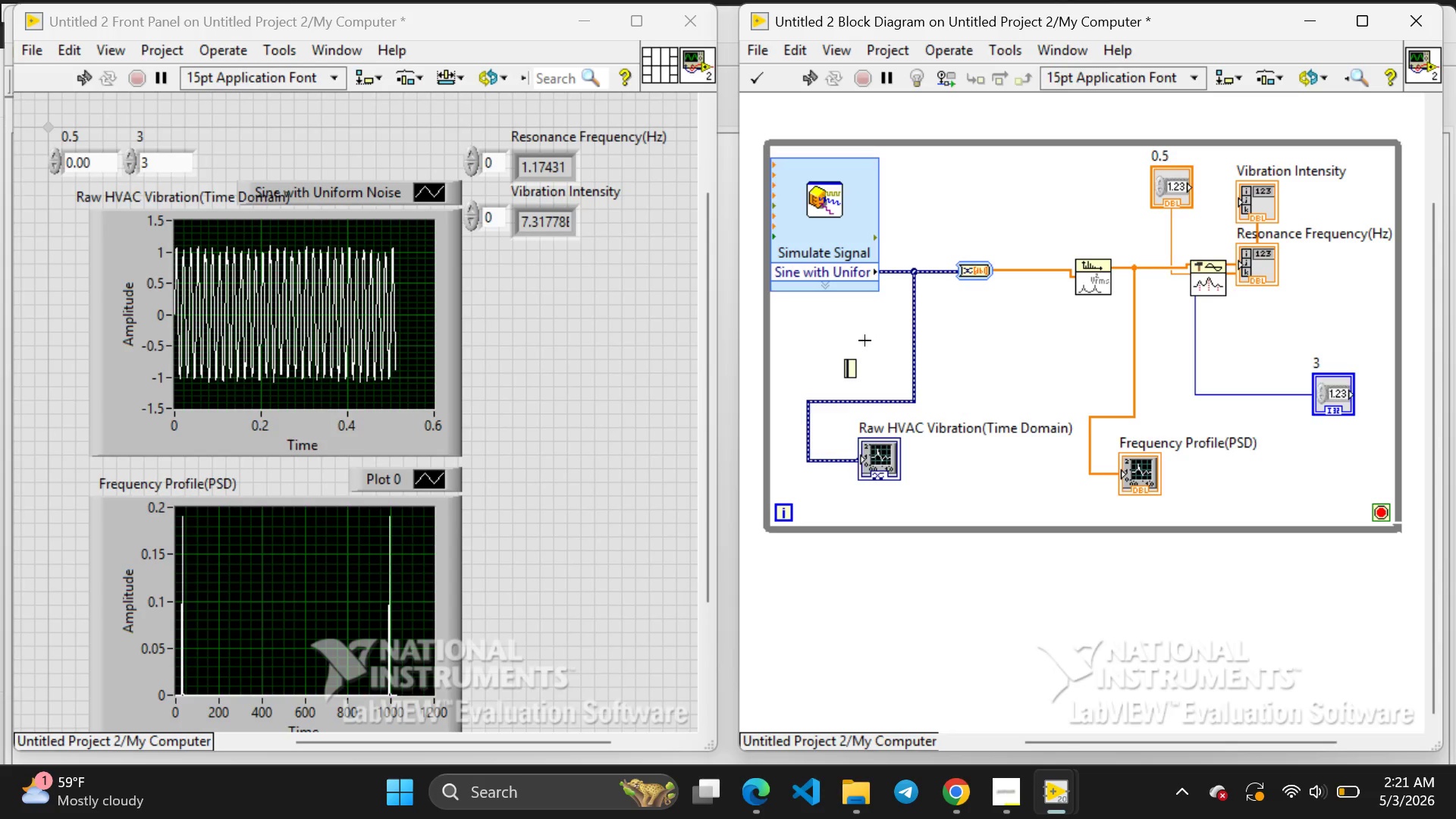 
double_click([864, 340])
 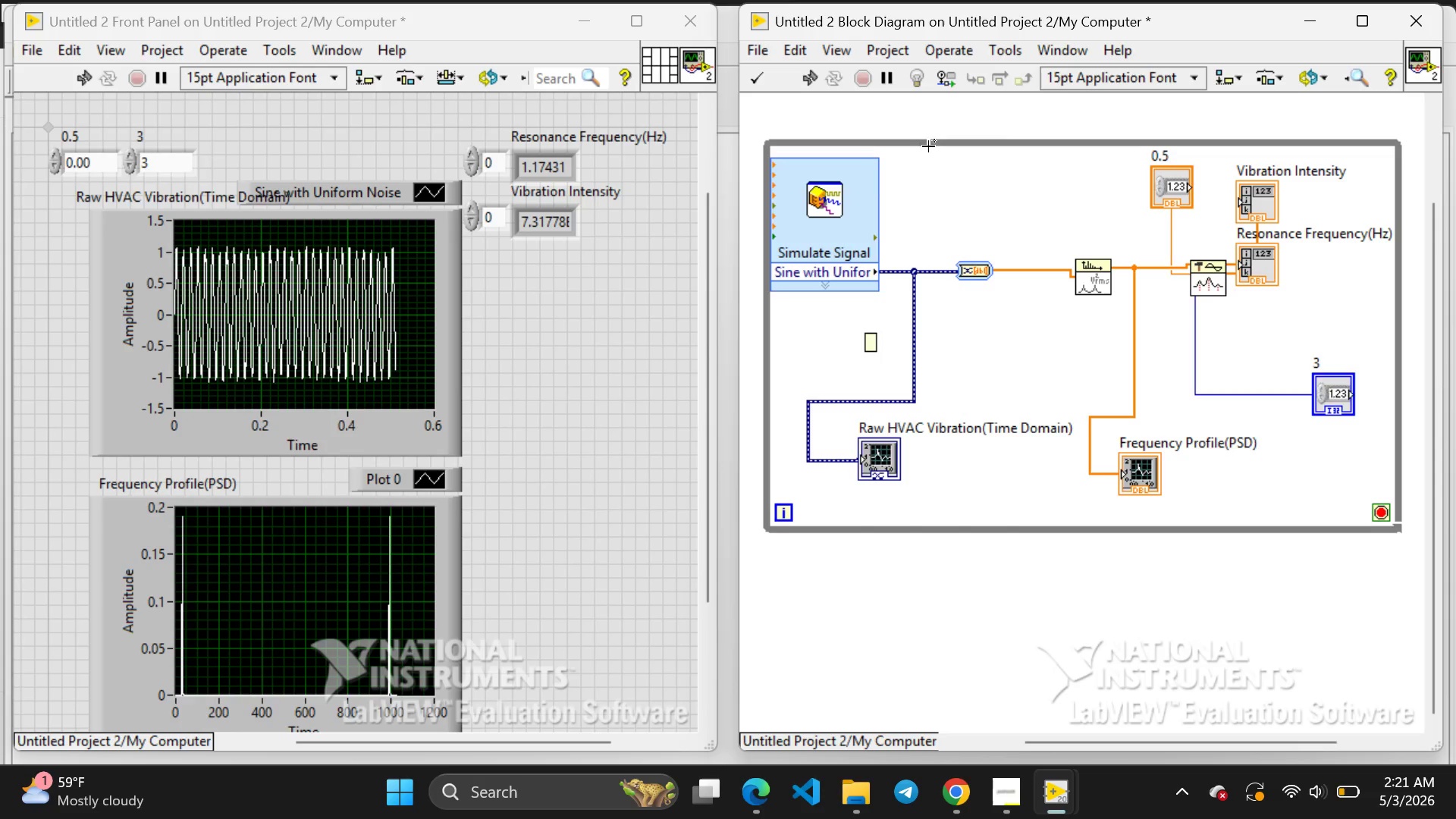 
left_click([928, 146])
 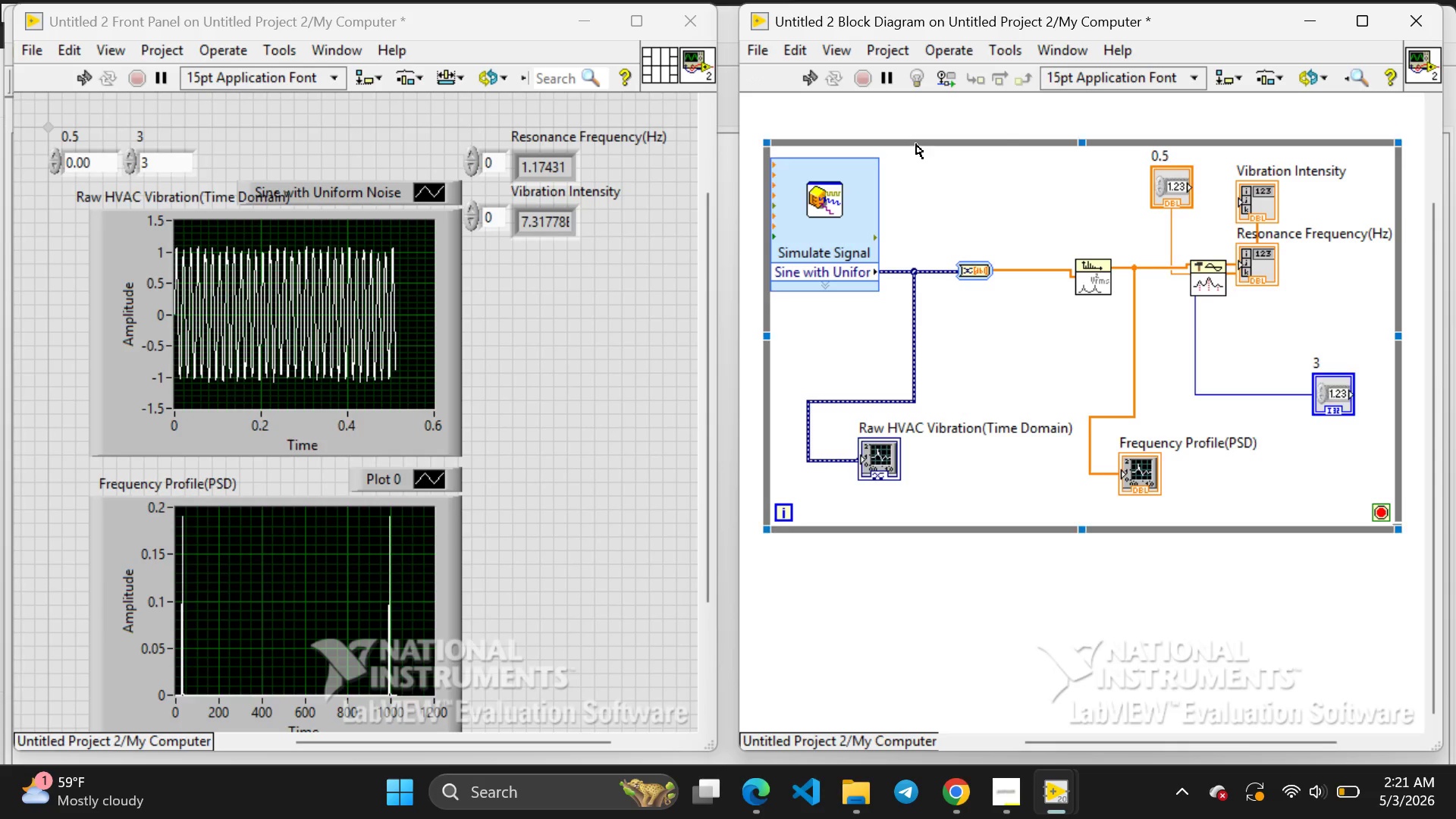 
left_click([916, 144])
 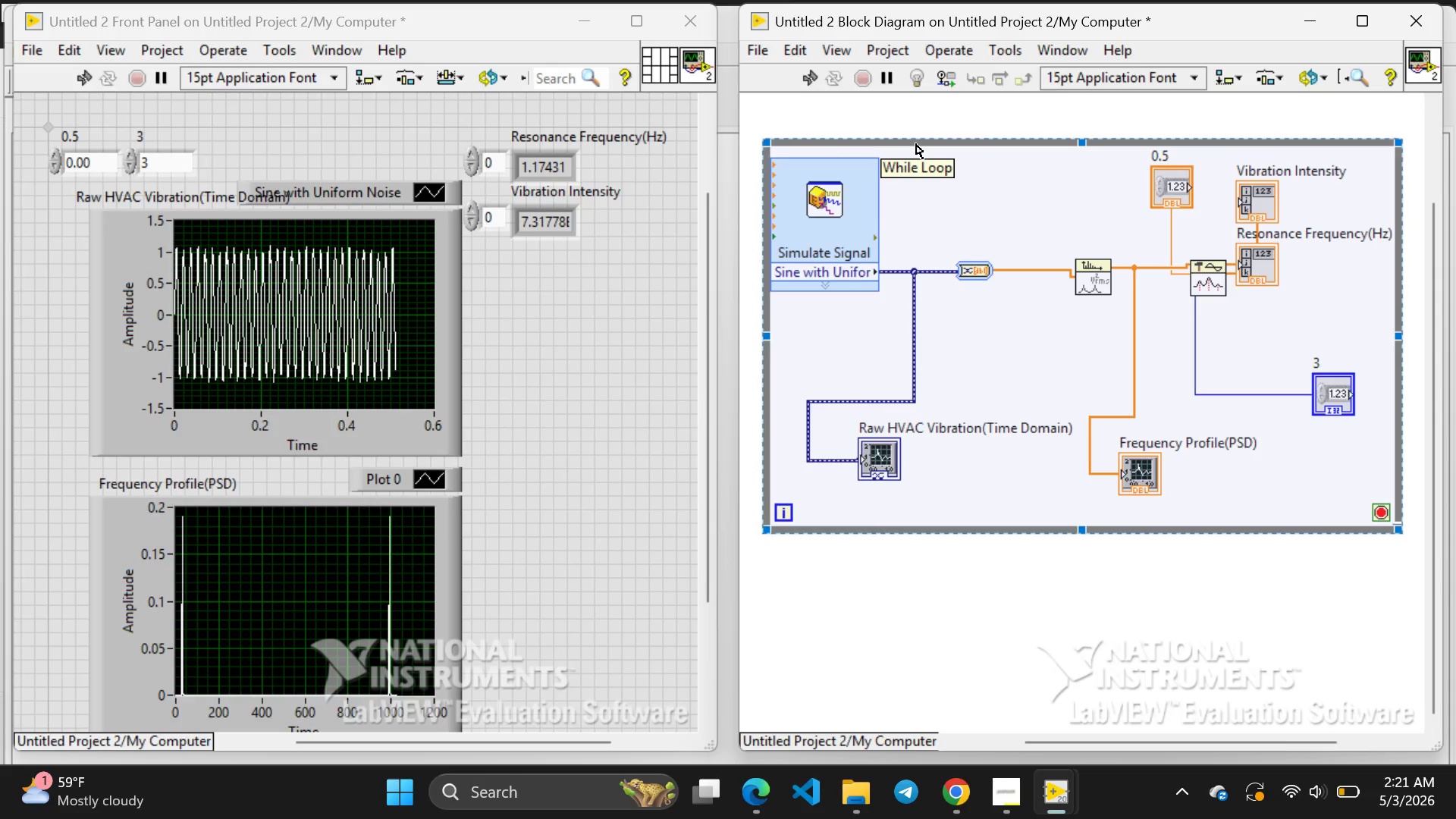 
key(Backspace)
 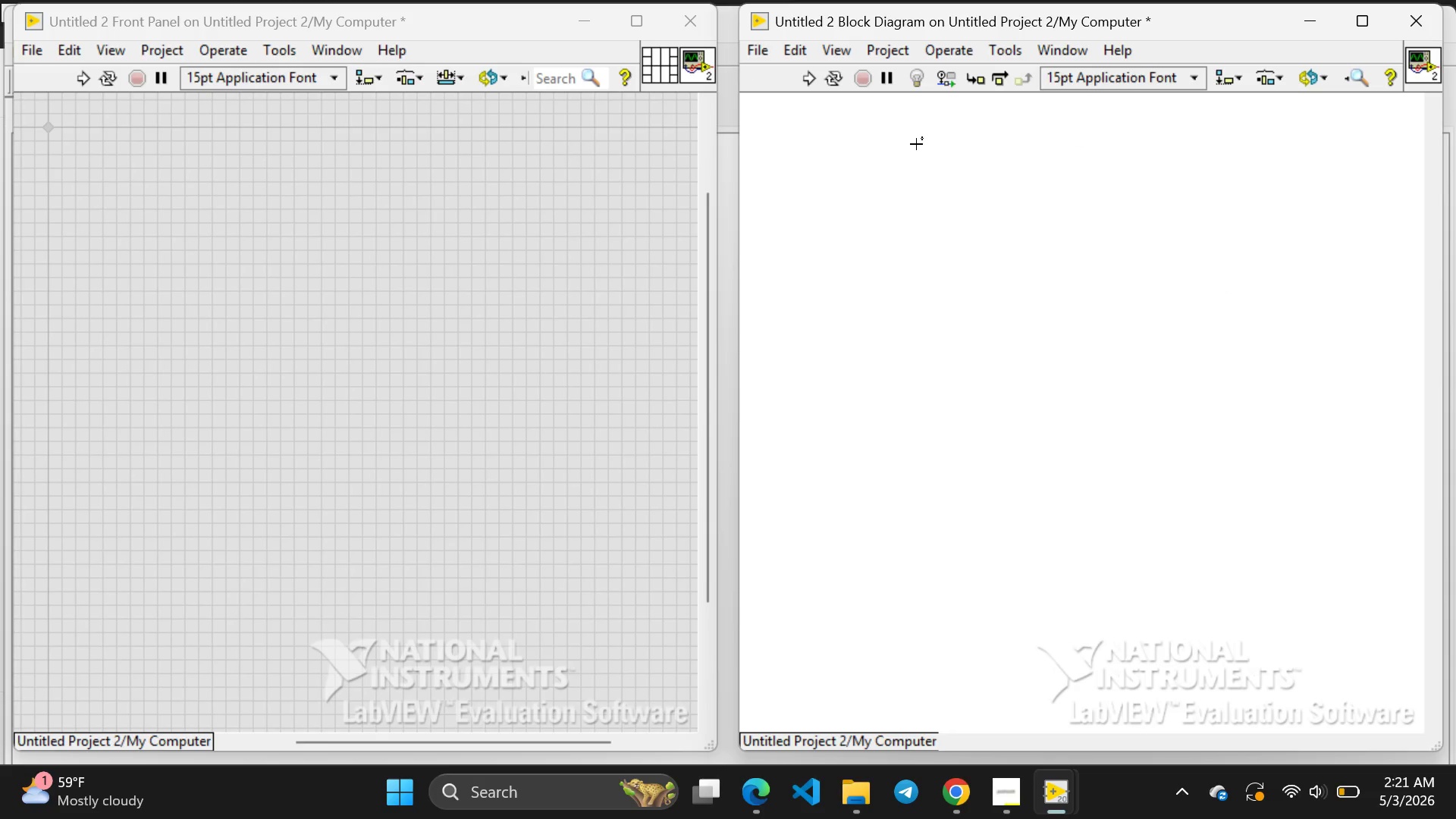 
key(Backspace)
 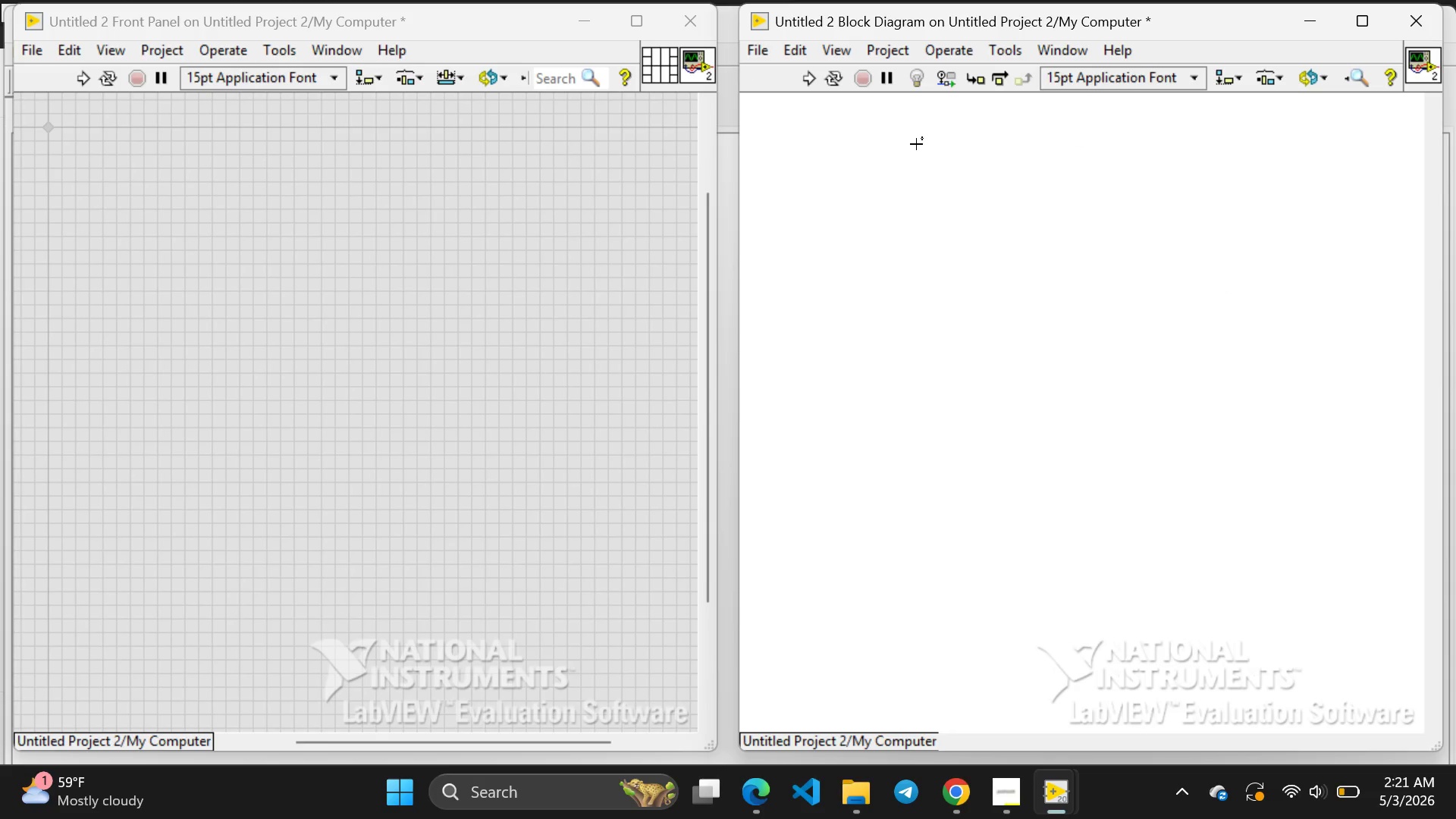 
key(Control+ControlLeft)
 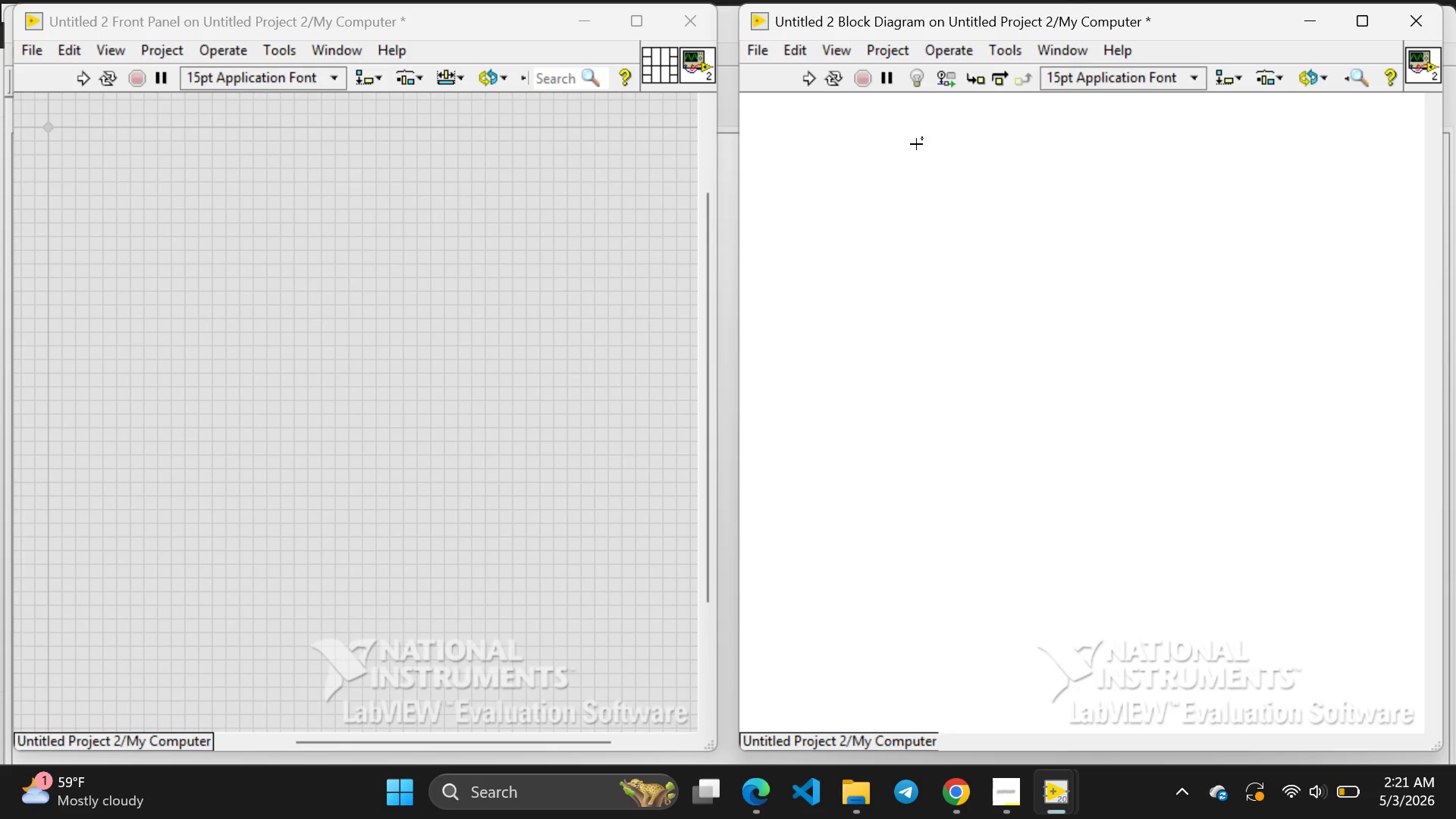 
key(Control+Z)
 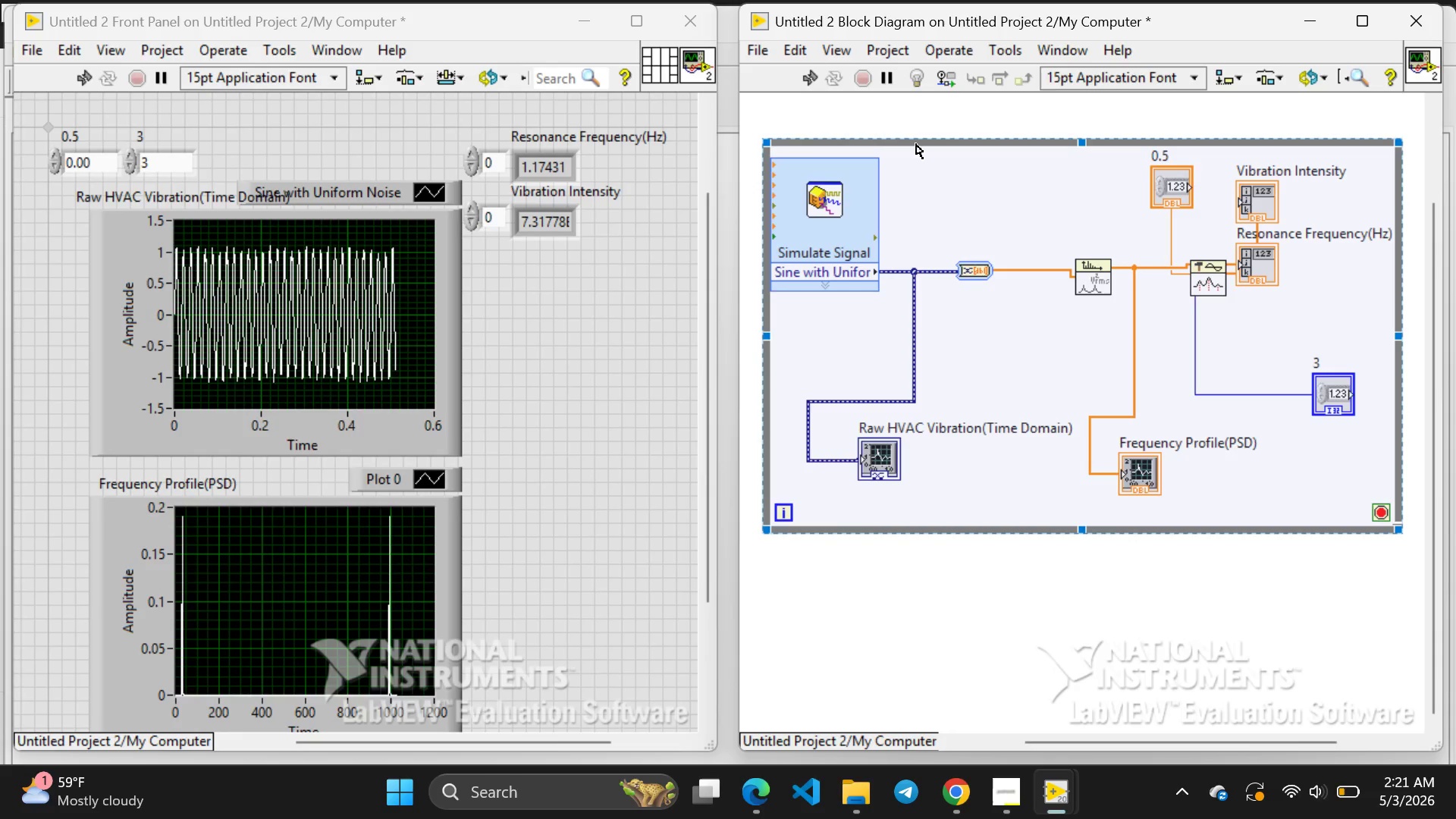 
key(Control+Z)
 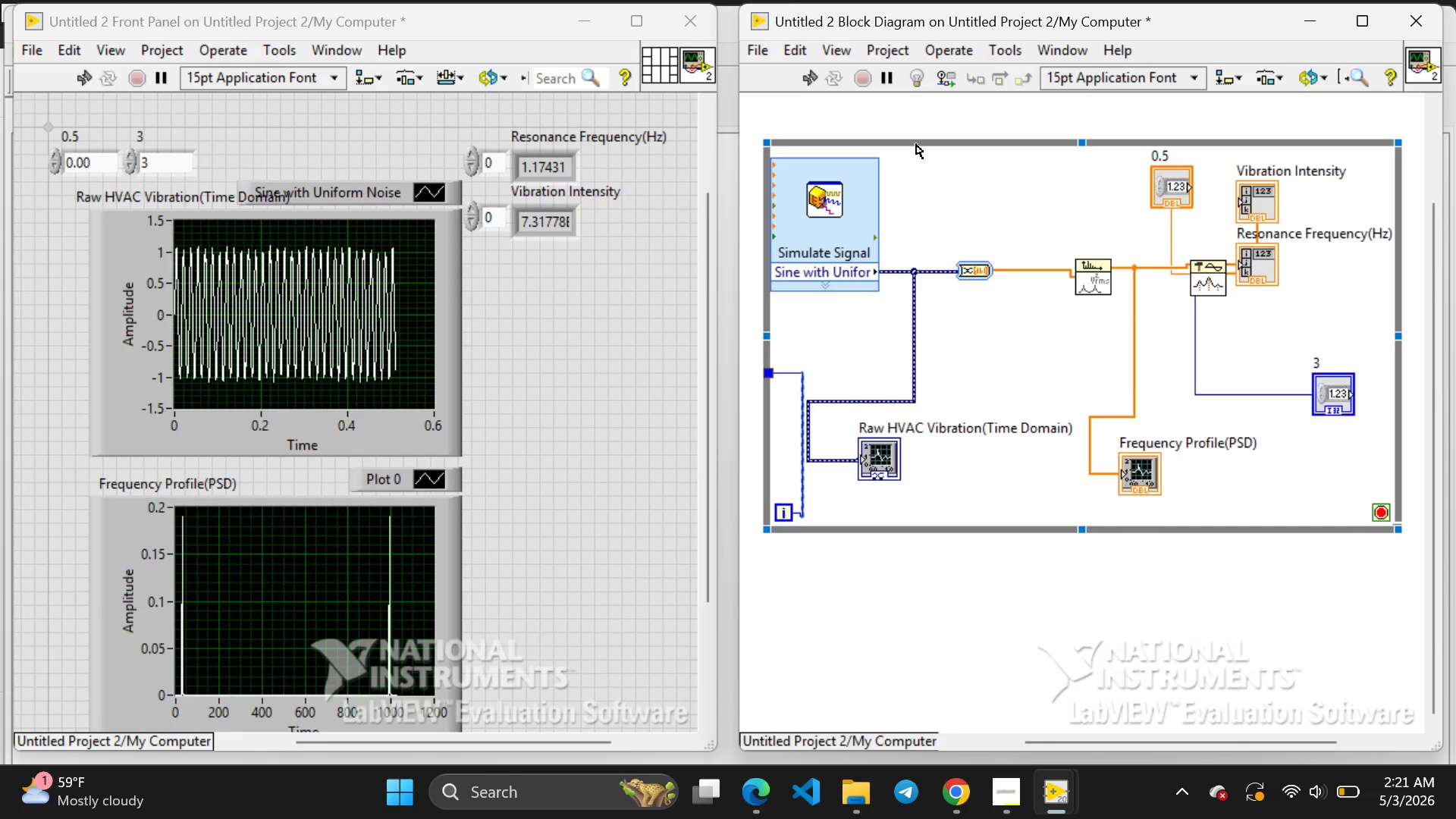 
key(Control+ControlLeft)
 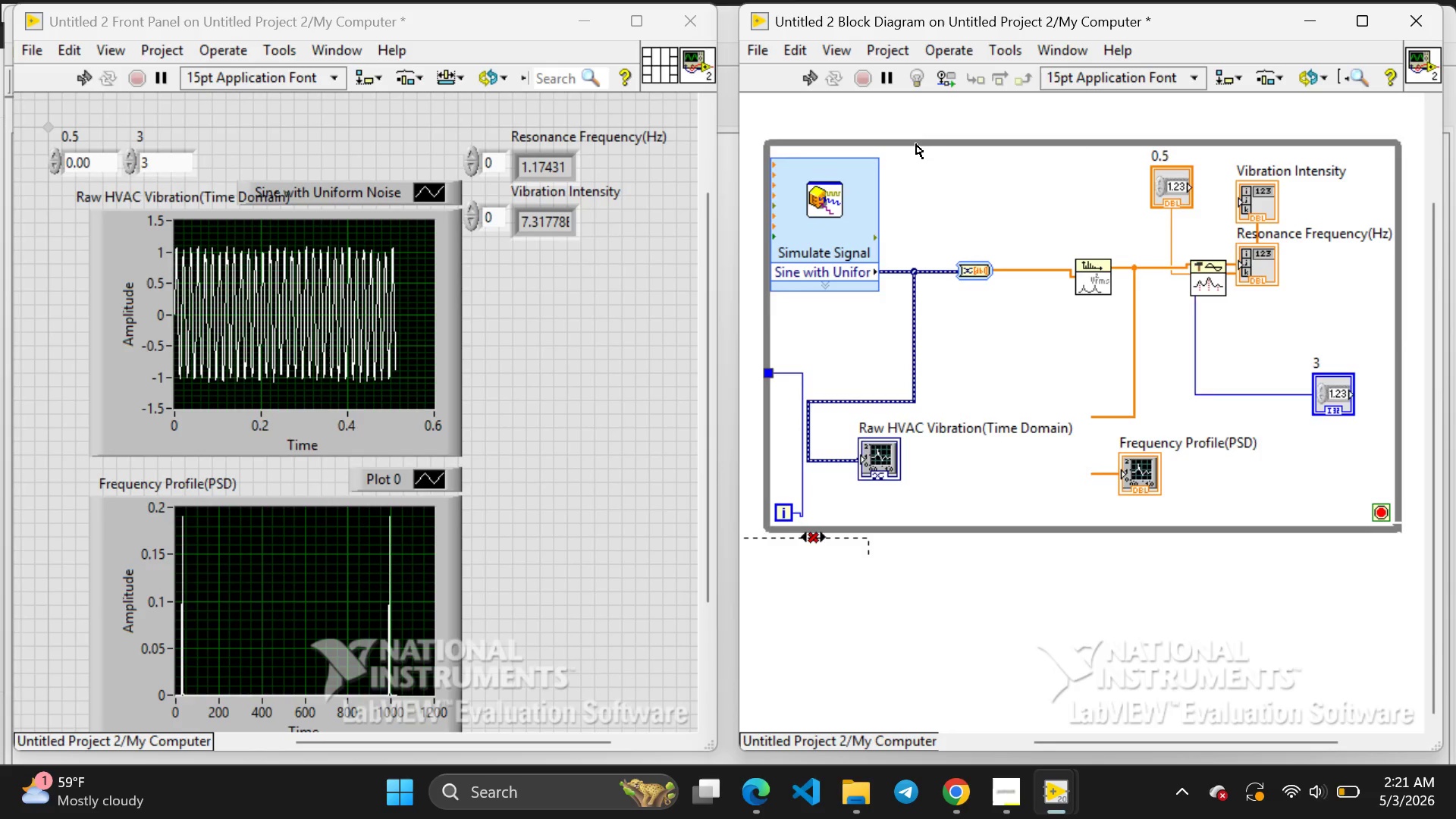 
key(Control+Z)
 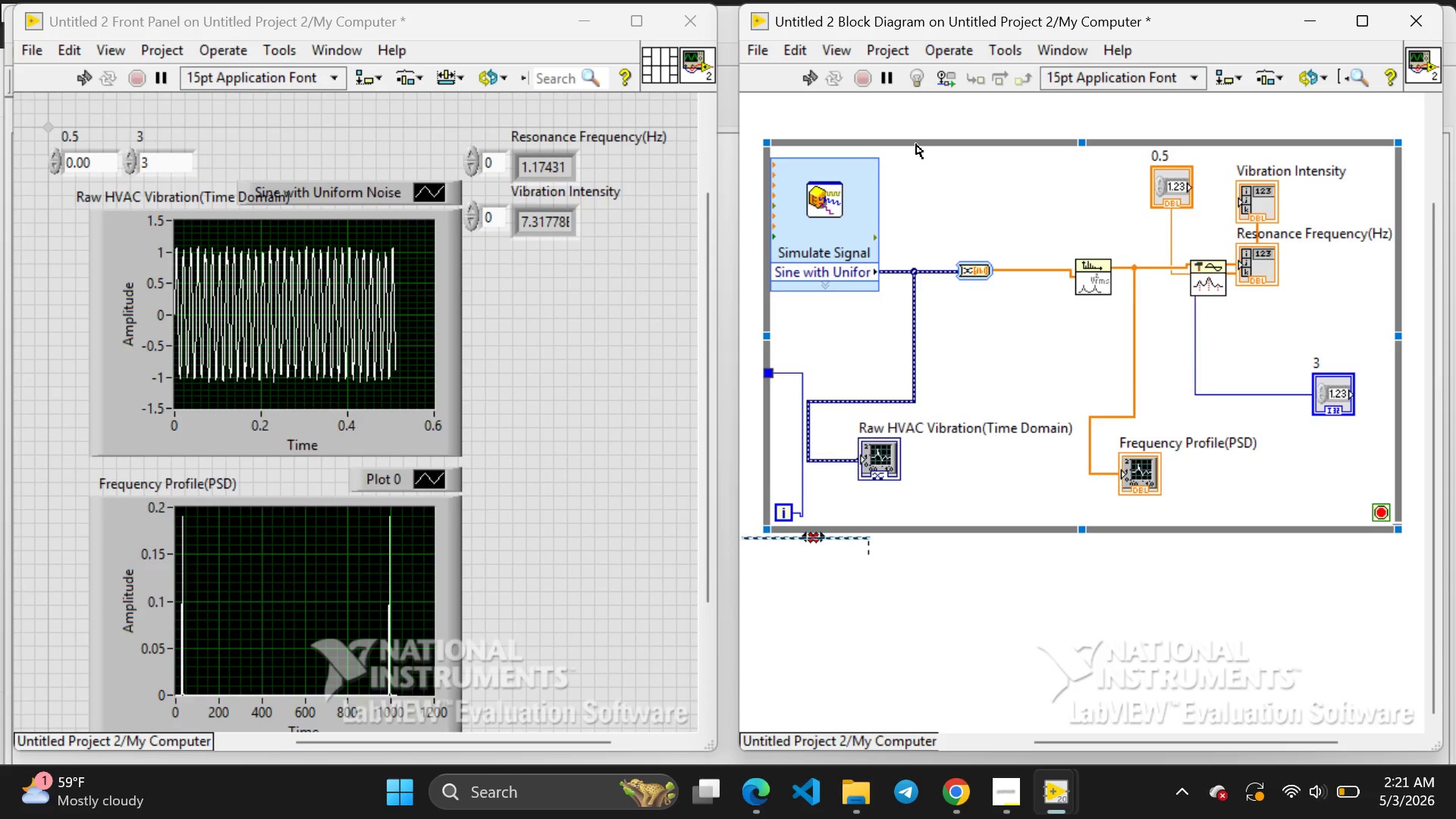 
key(Control+ControlLeft)
 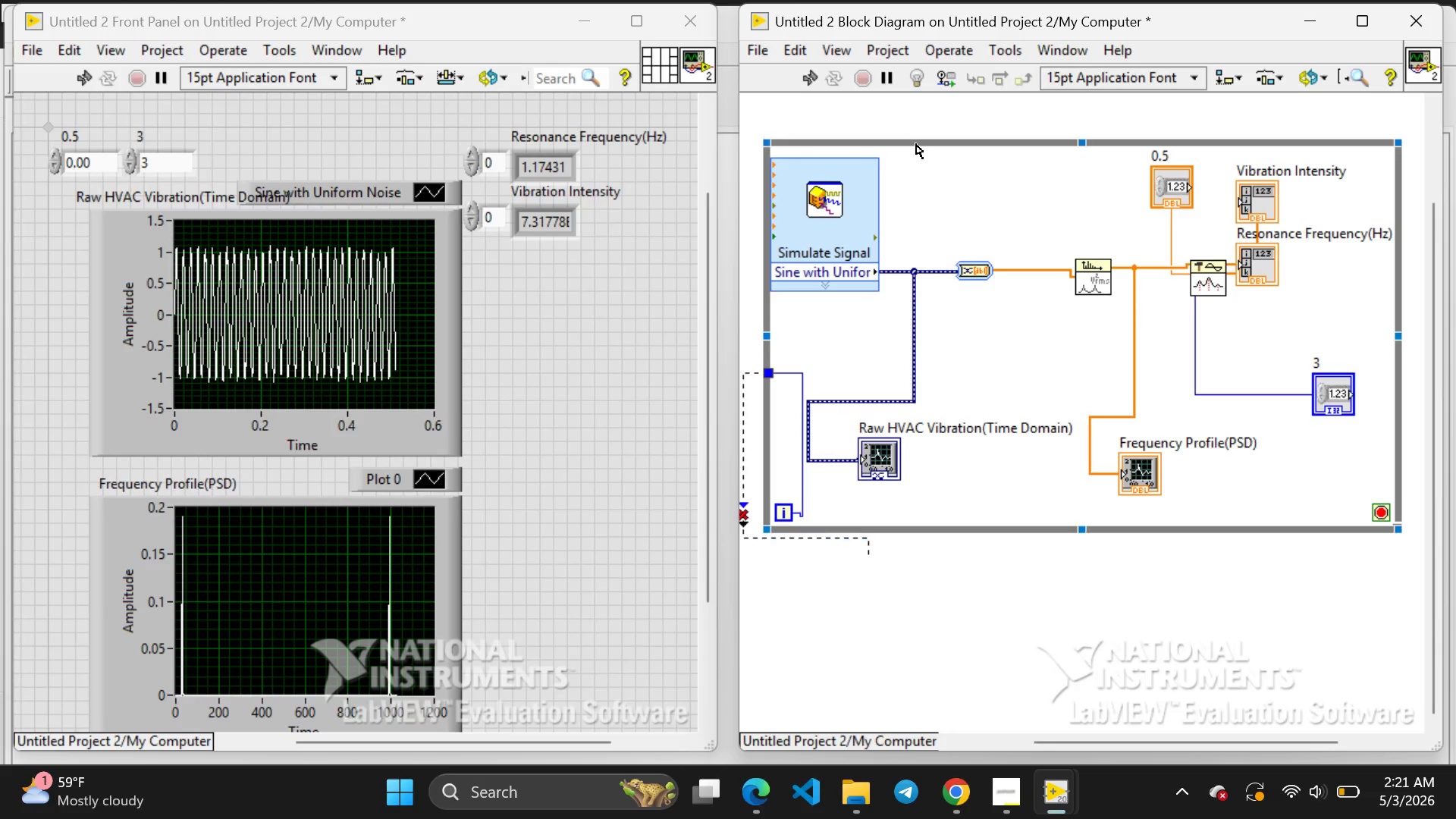 
key(Control+Z)